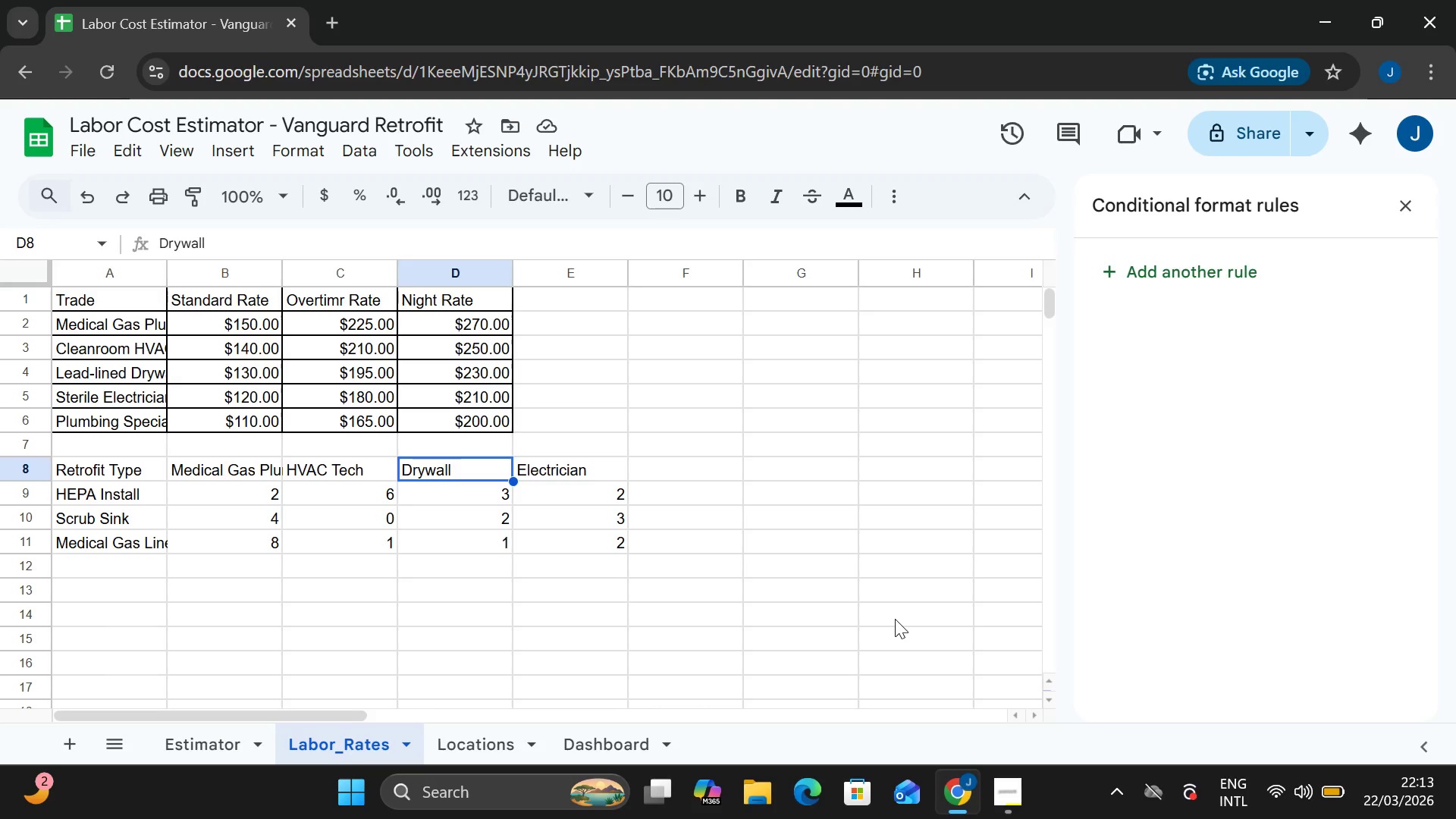 
left_click([212, 752])
 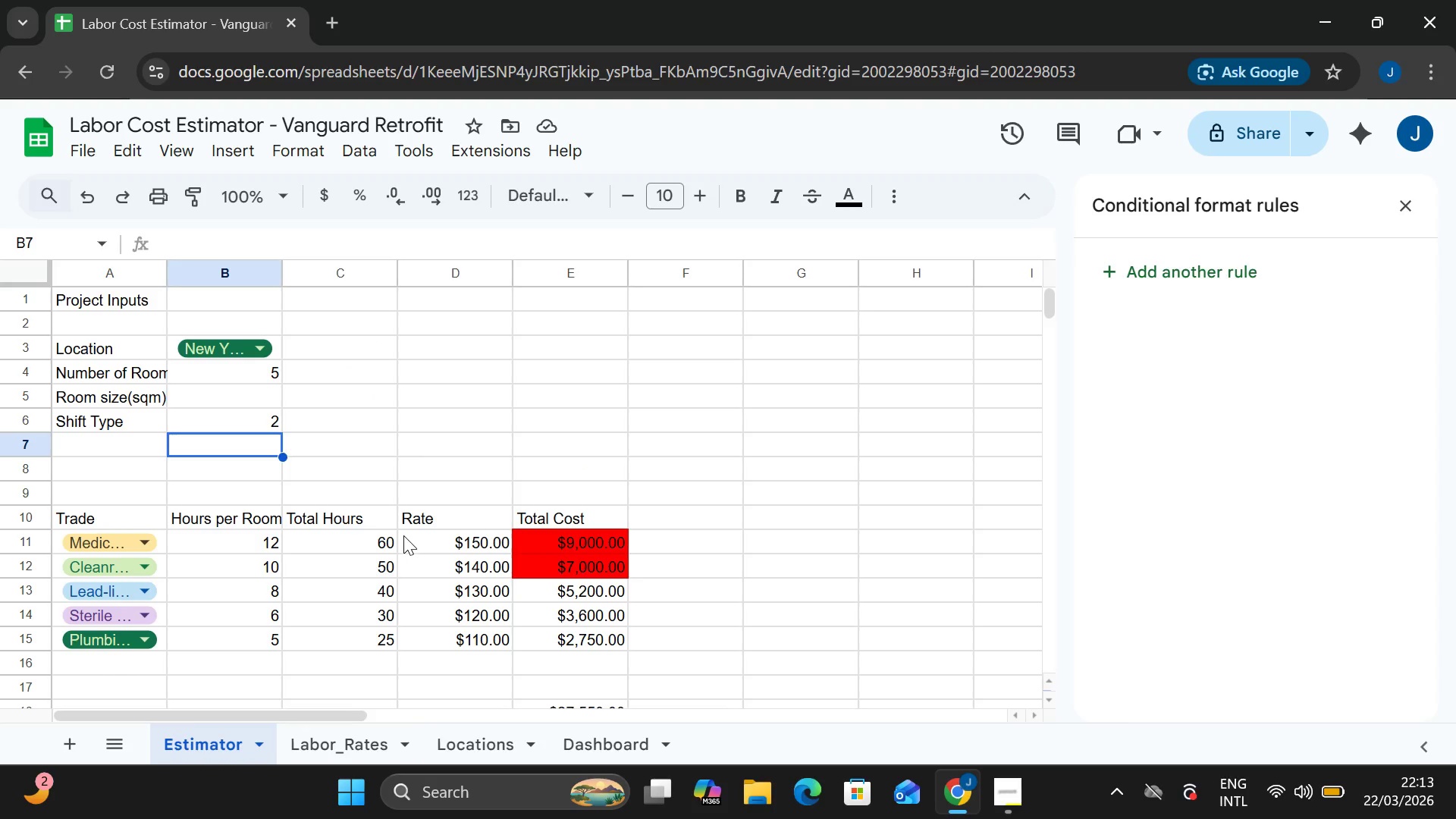 
wait(9.89)
 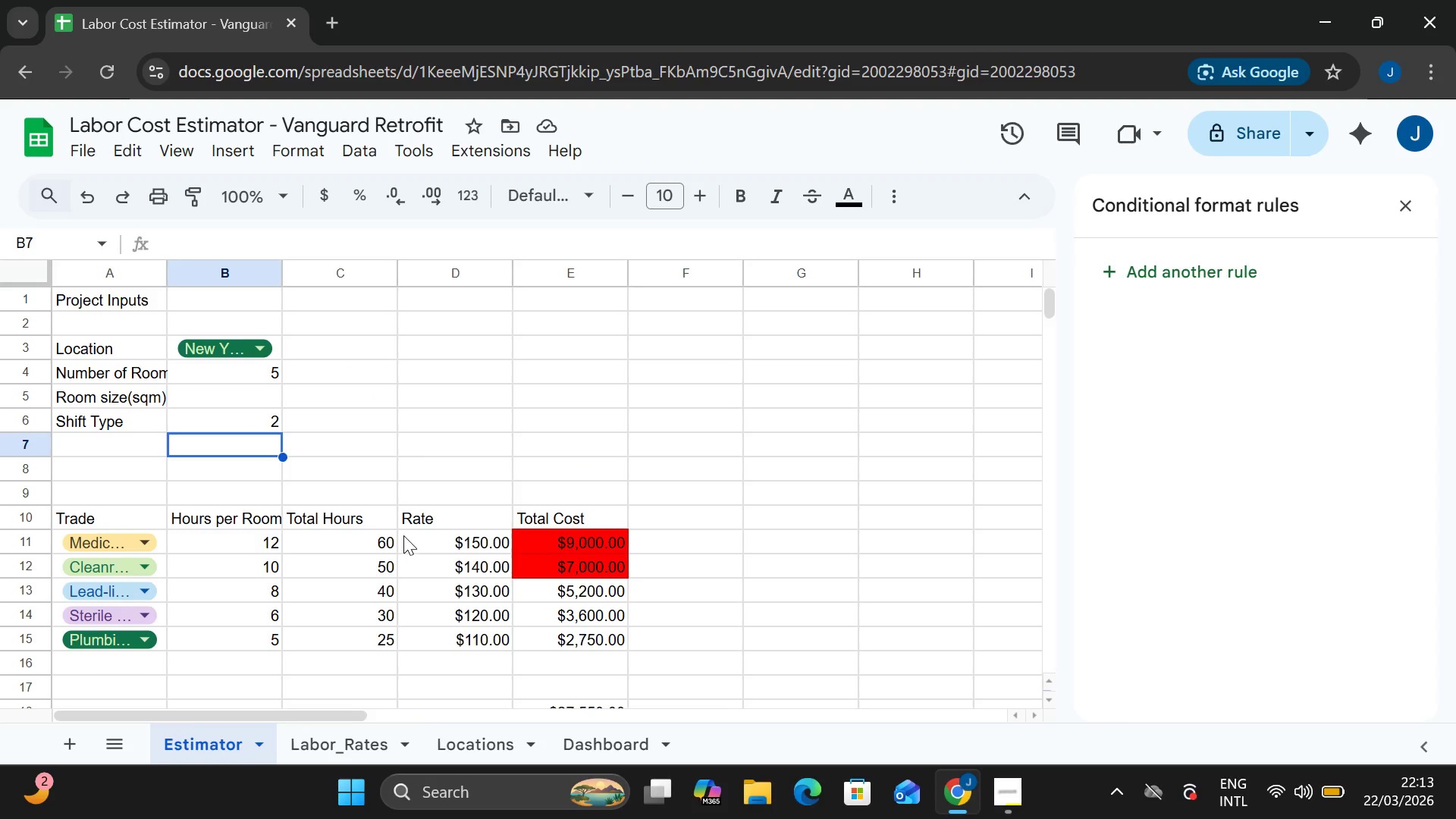 
double_click([111, 479])
 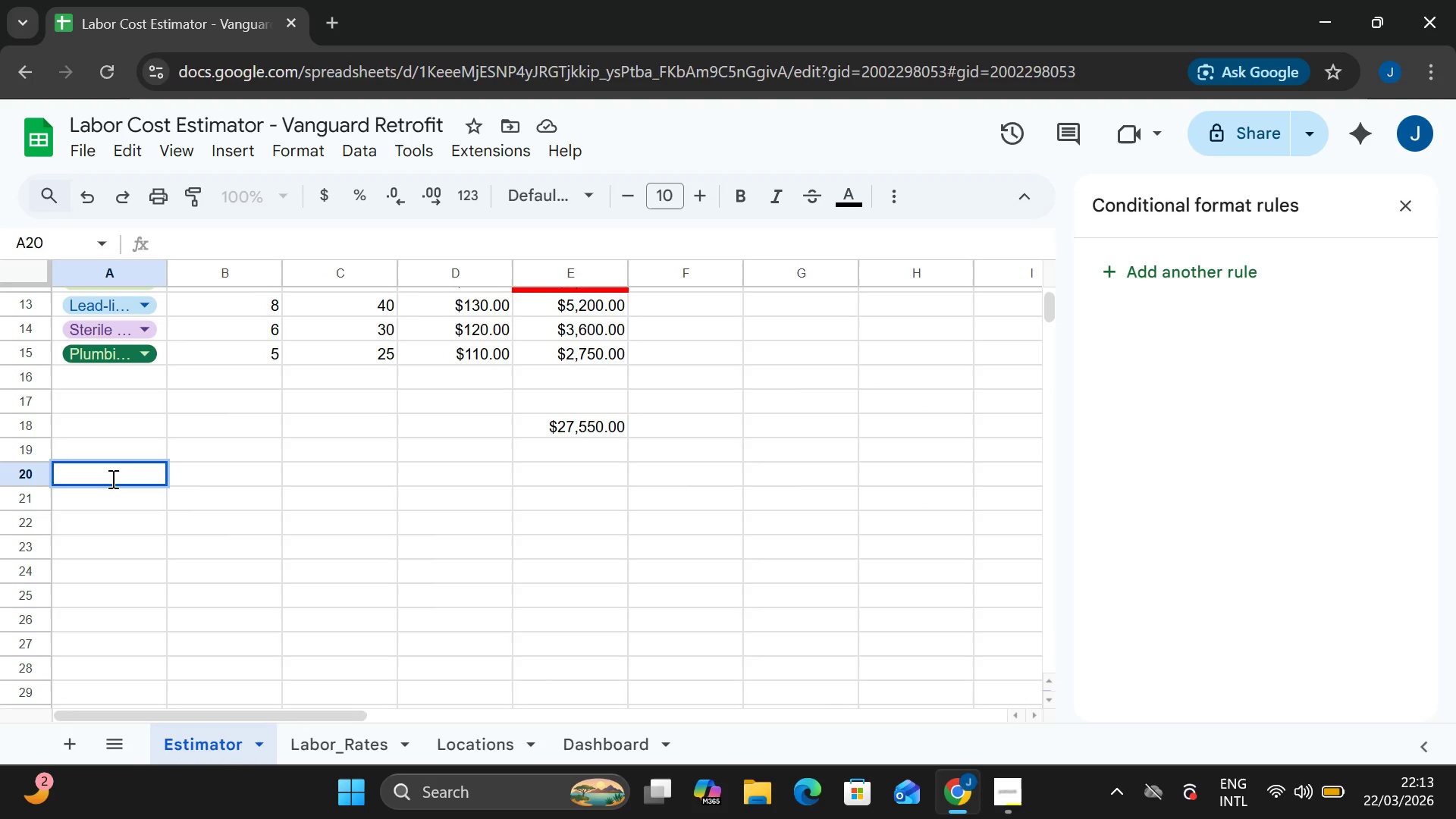 
type(RE)
key(Backspace)
type(trofi)
key(Backspace)
key(Backspace)
key(Backspace)
key(Backspace)
key(Backspace)
type(etrofit Type)
 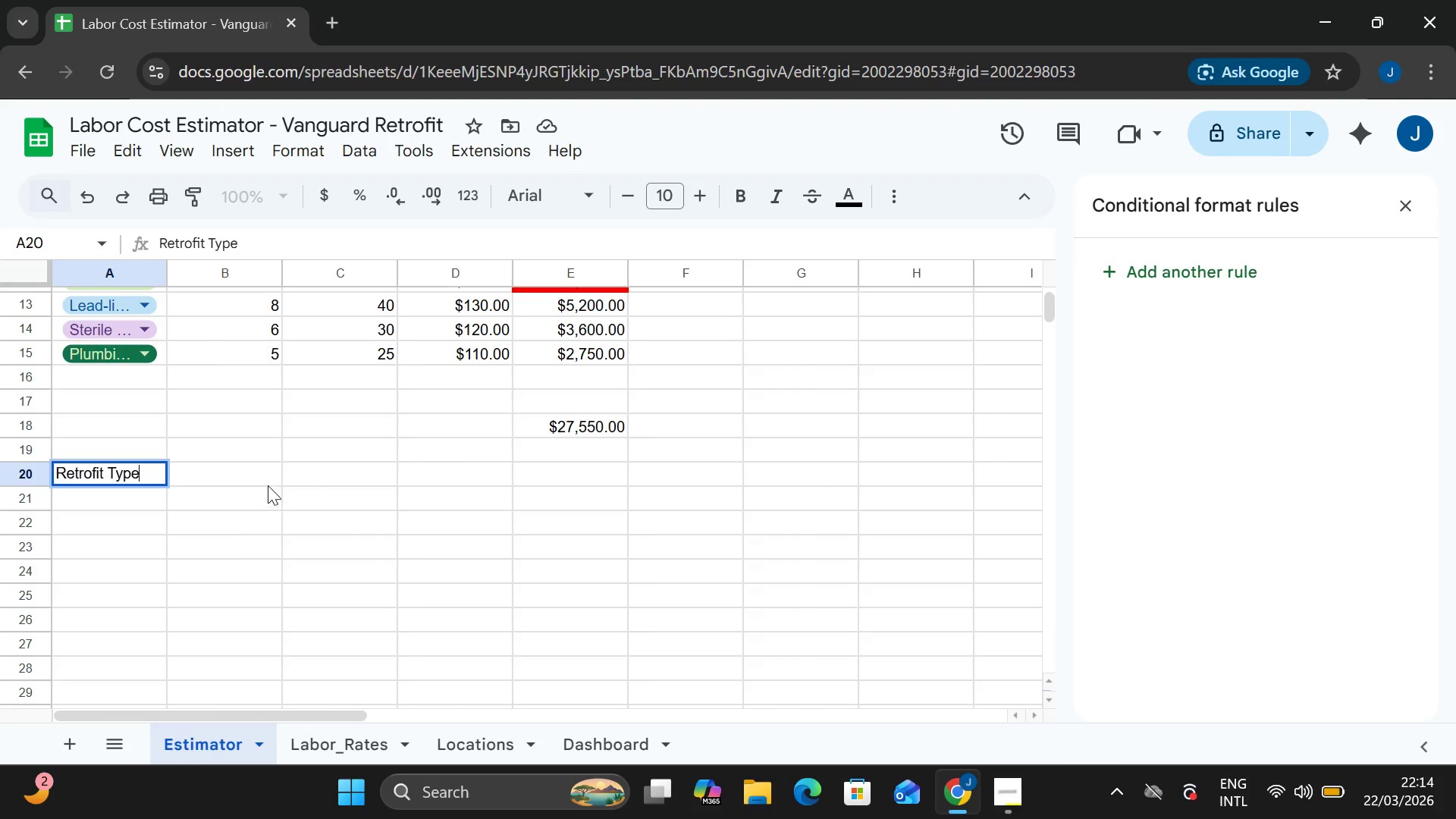 
left_click([253, 478])
 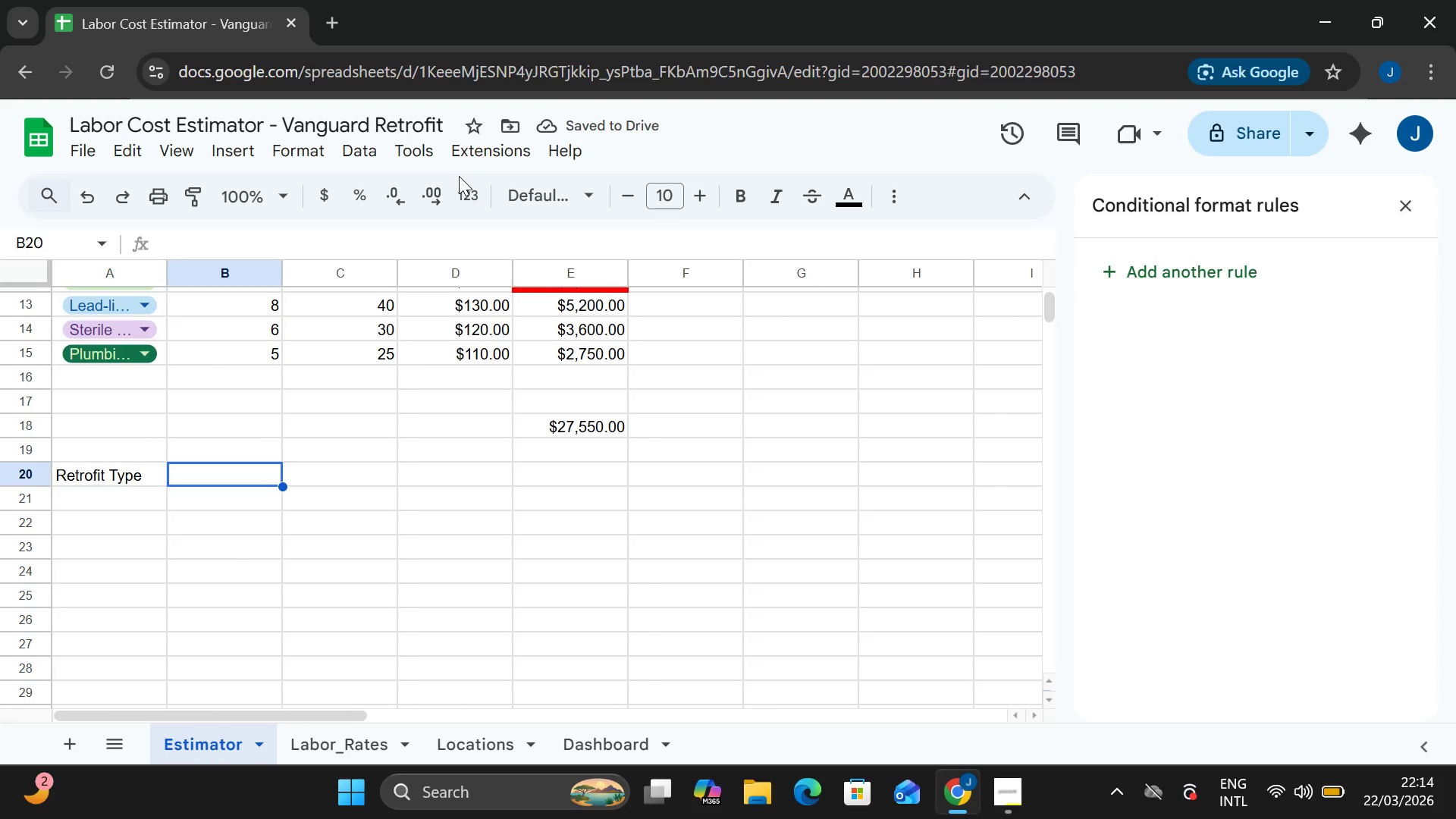 
left_click([377, 151])
 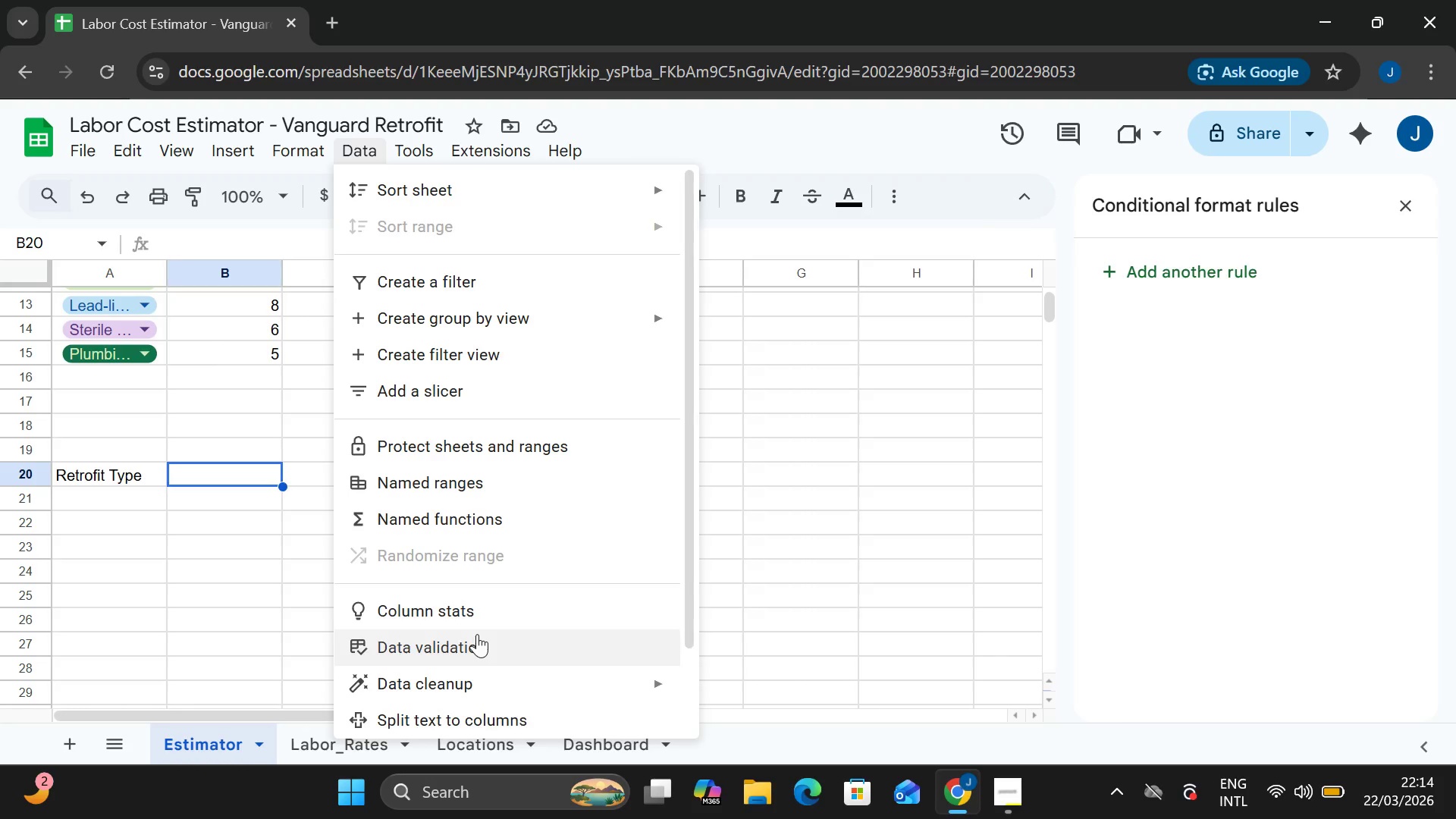 
wait(6.44)
 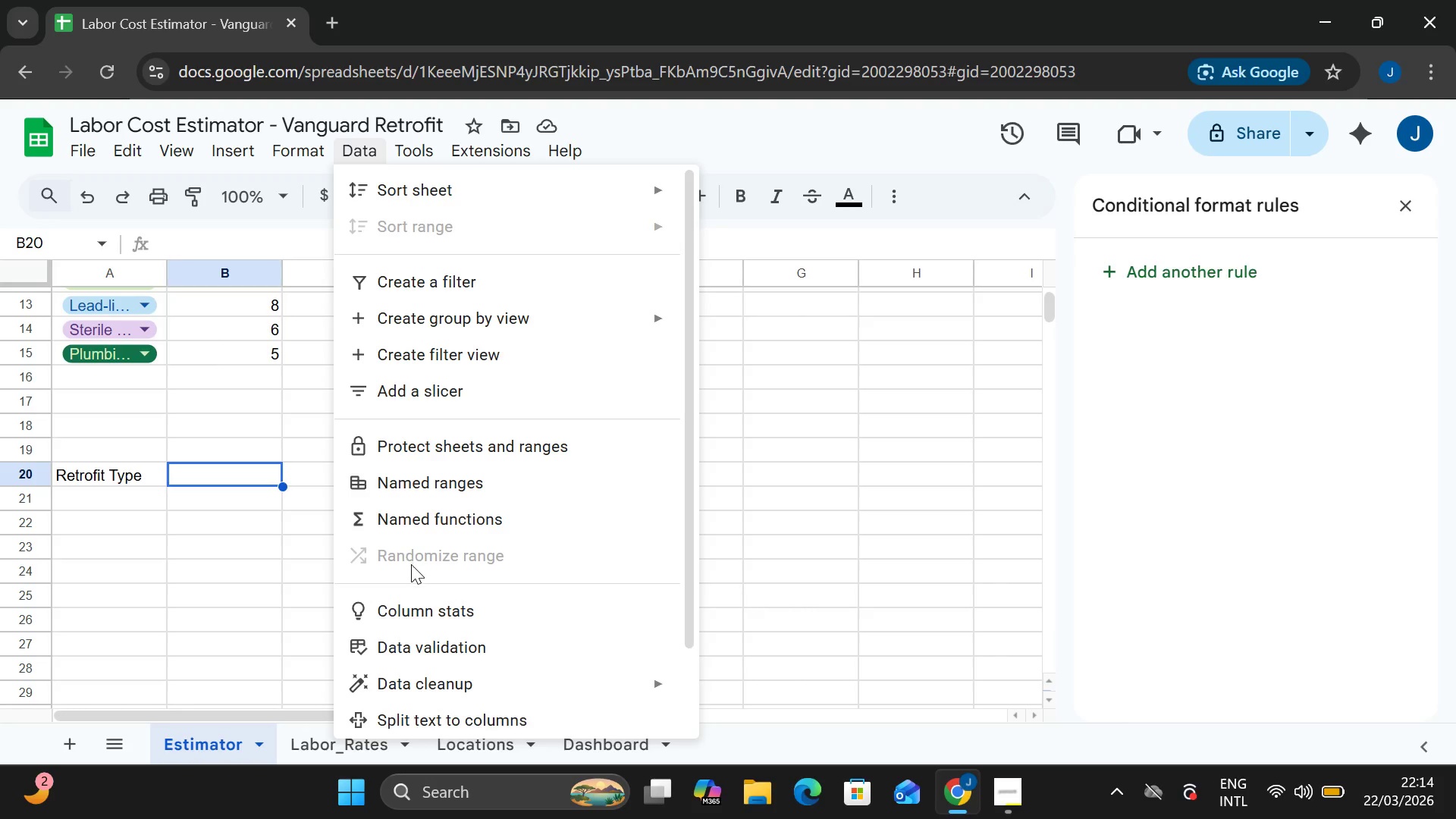 
mouse_move([279, 171])
 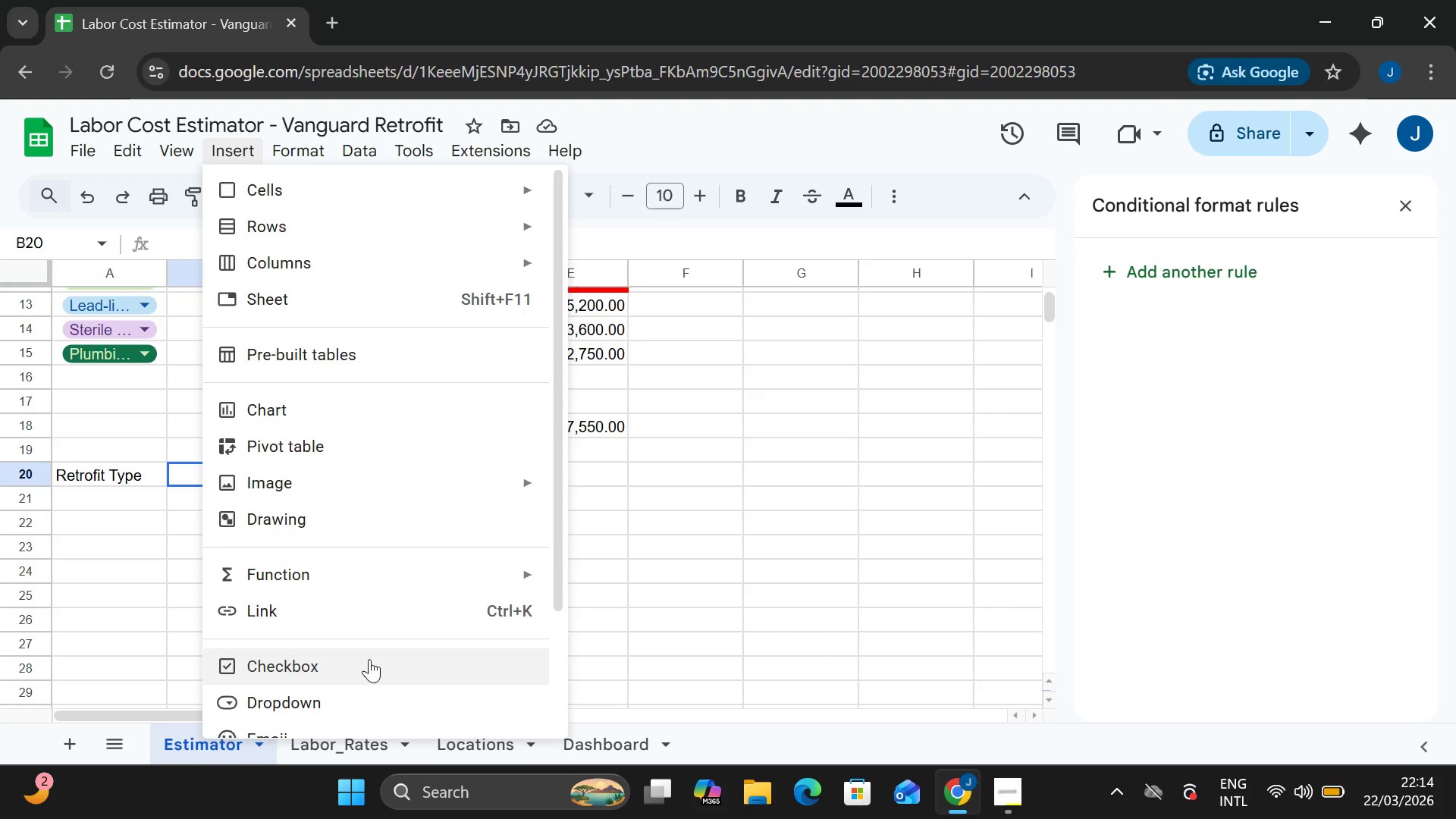 
left_click([381, 698])
 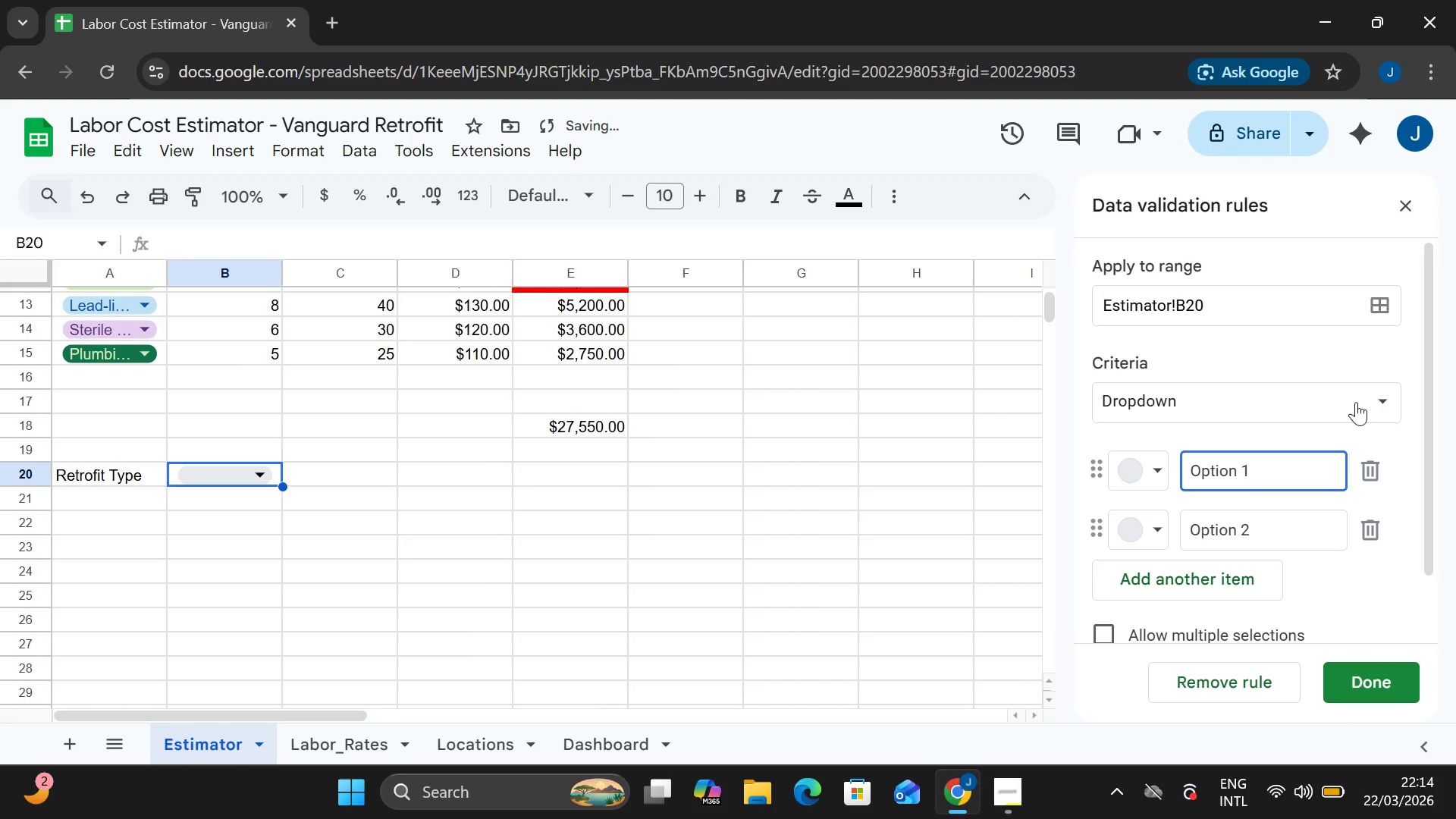 
left_click([1349, 402])
 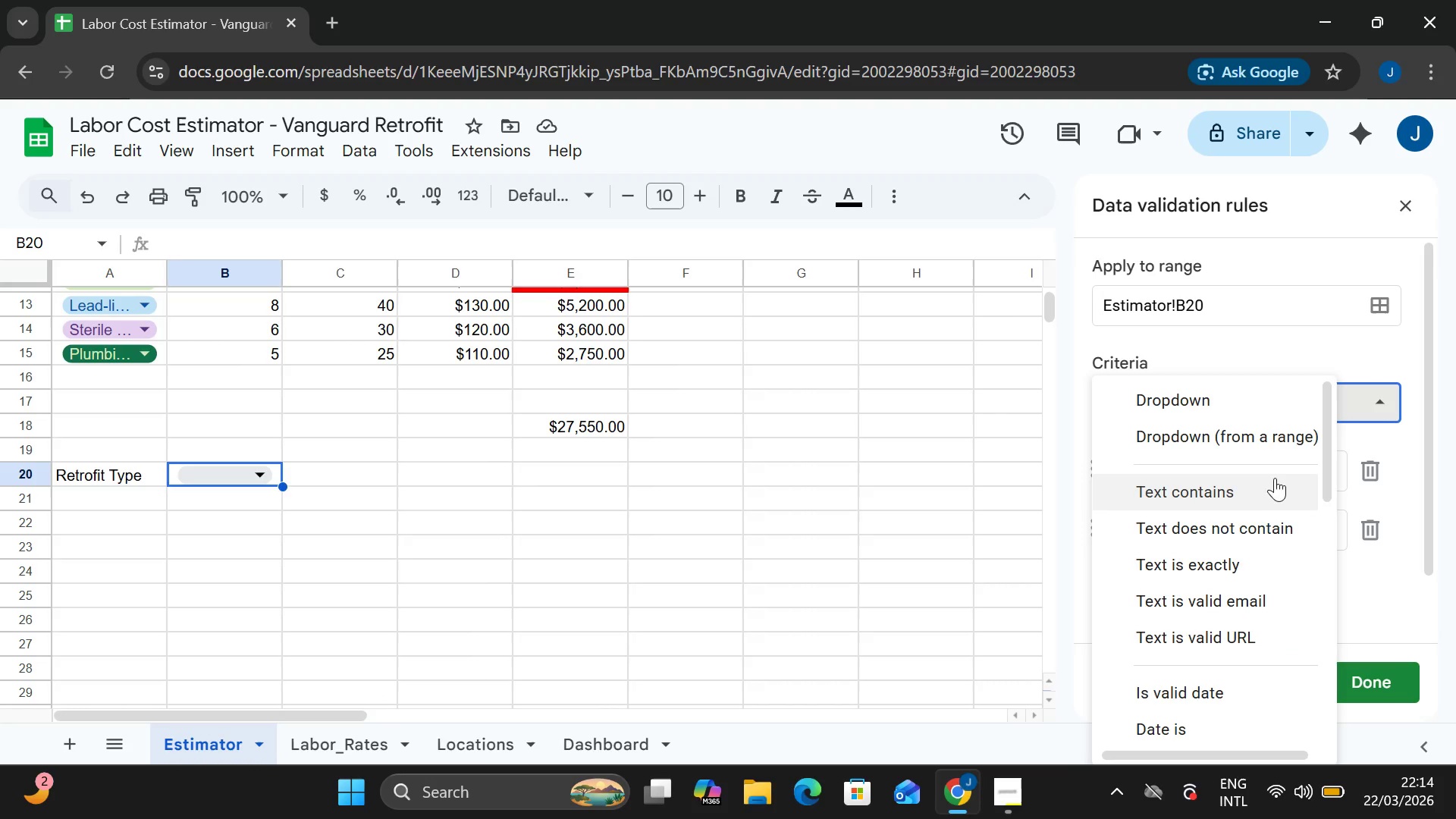 
left_click([1247, 450])
 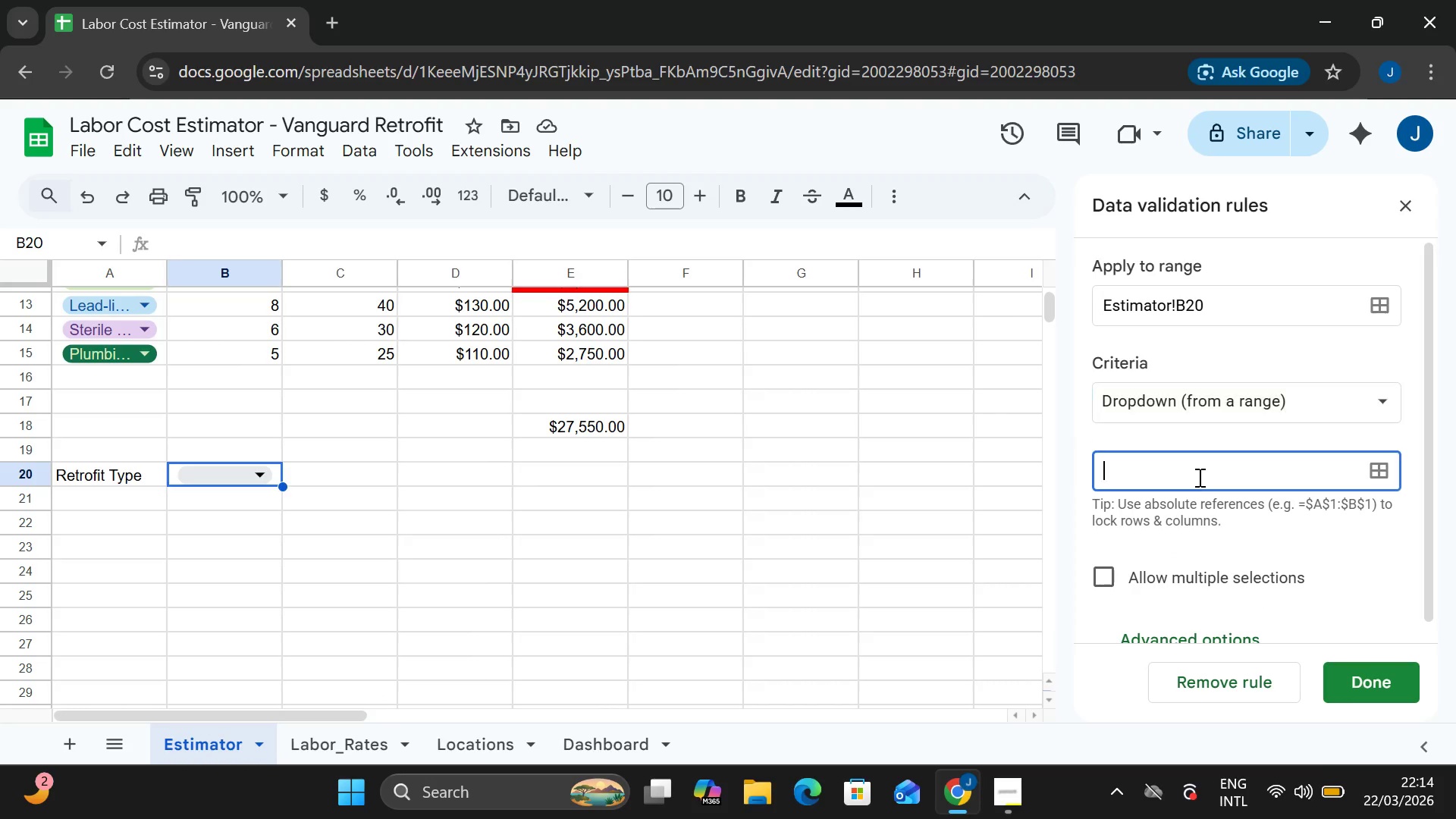 
double_click([1198, 477])
 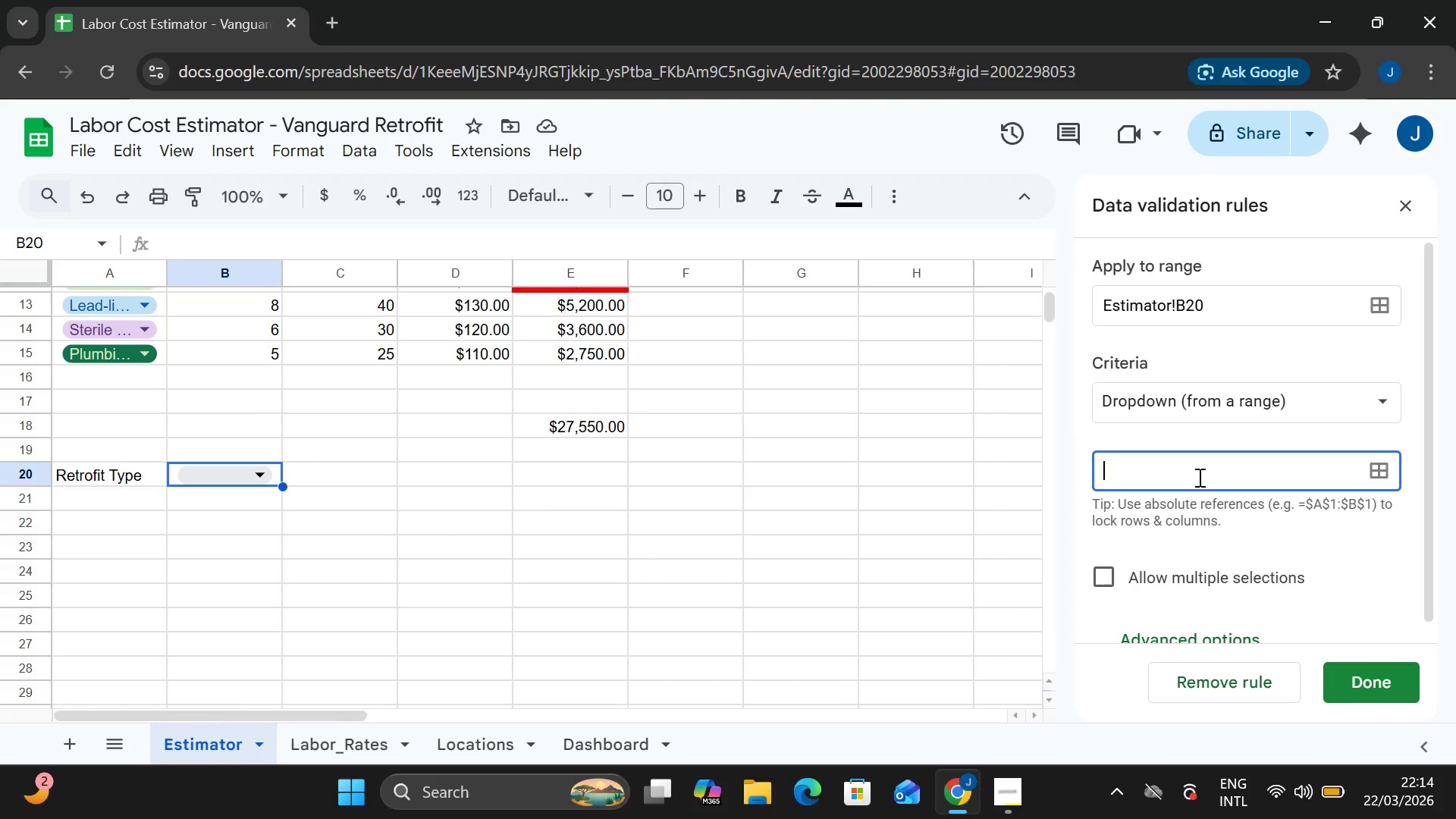 
type(Retrofit_)
 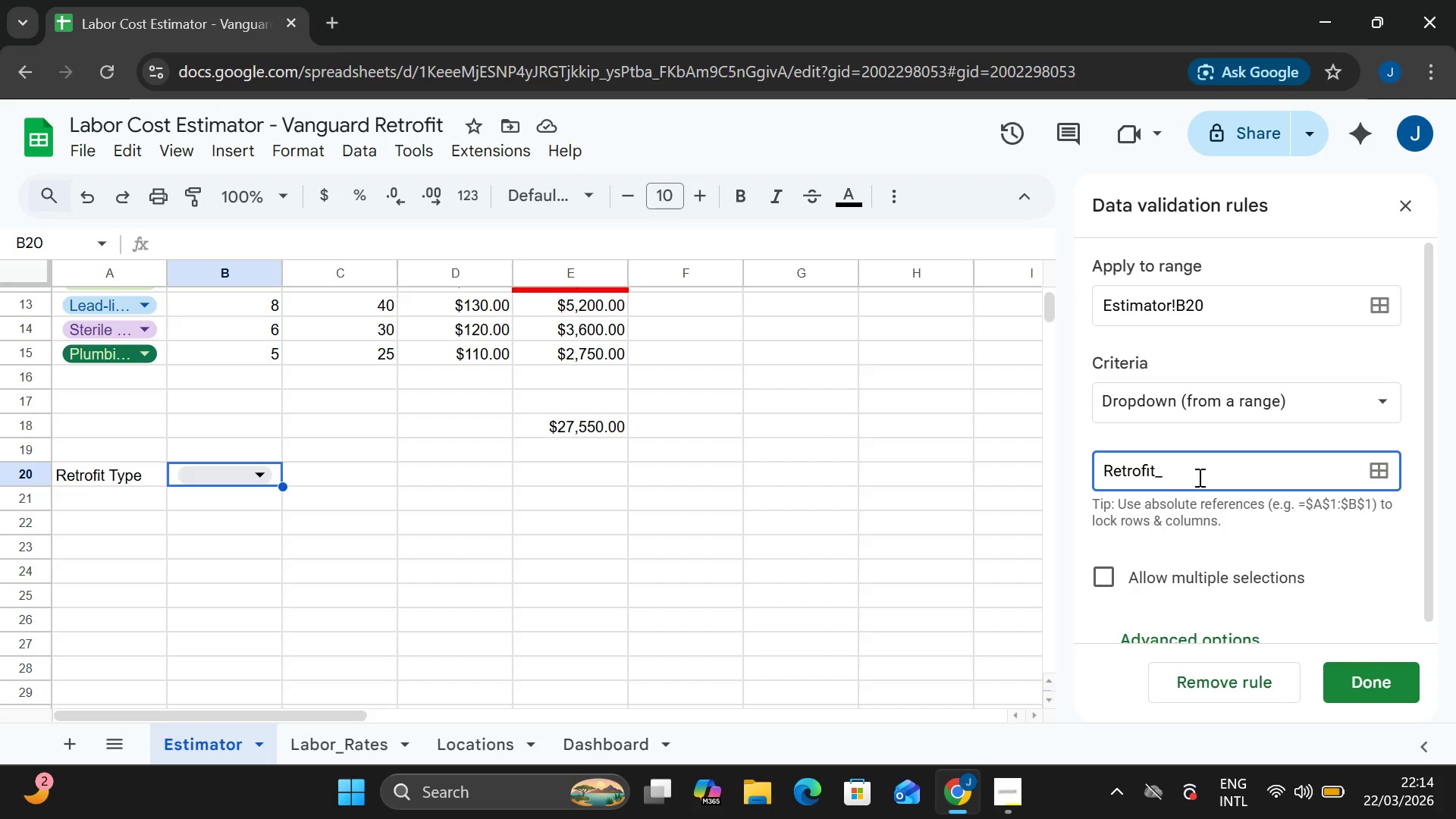 
wait(20.22)
 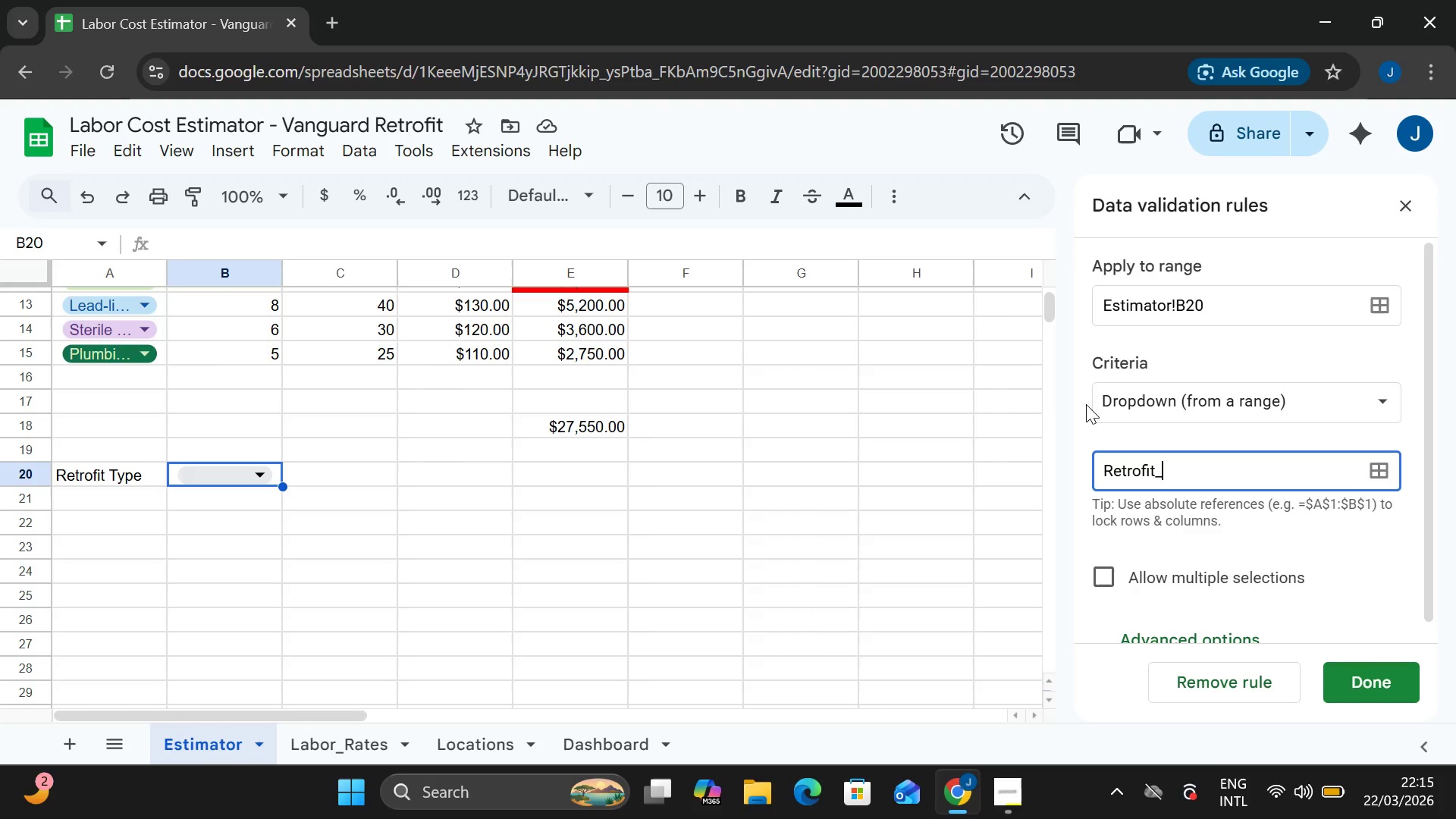 
left_click([69, 736])
 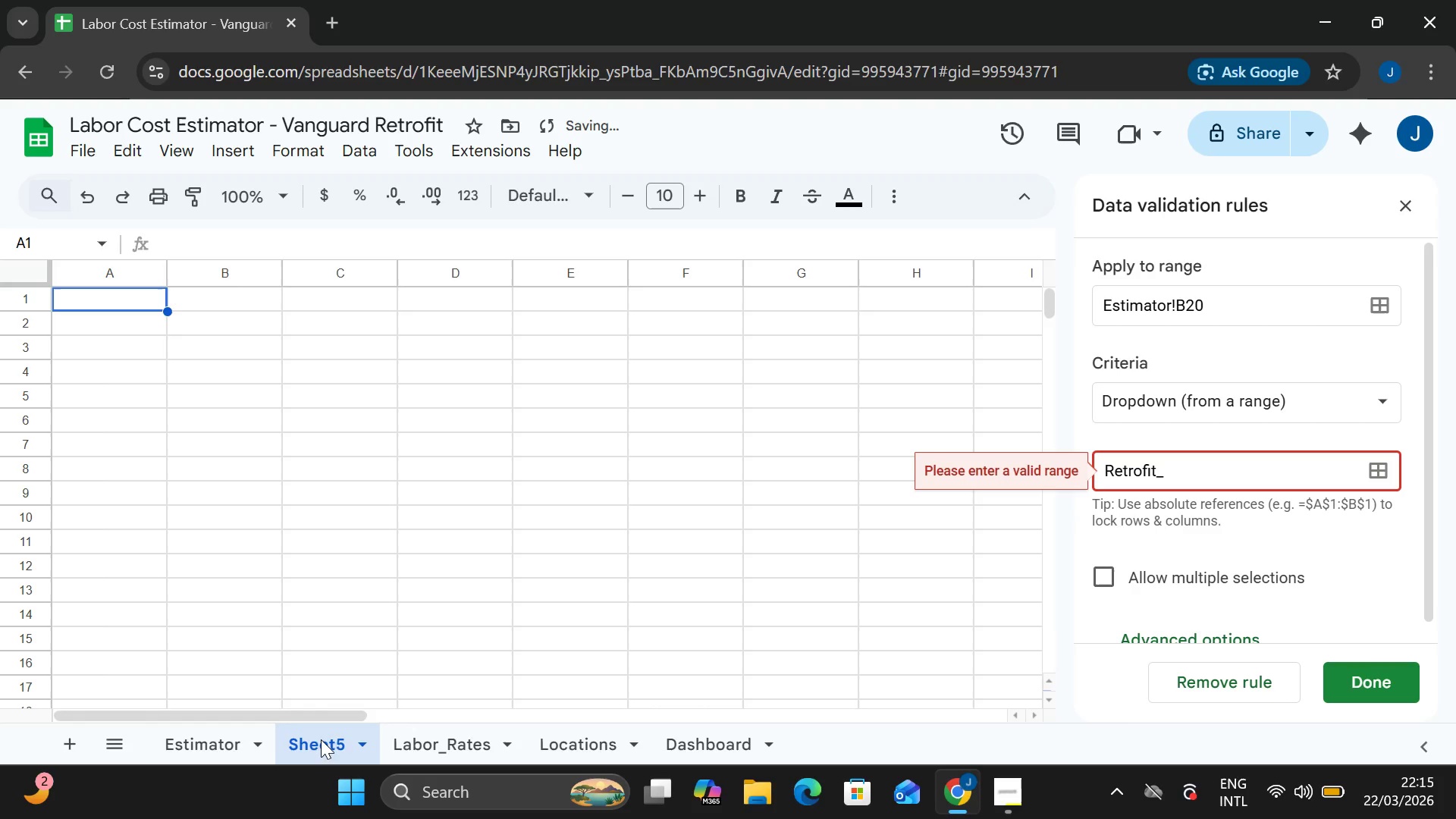 
double_click([319, 734])
 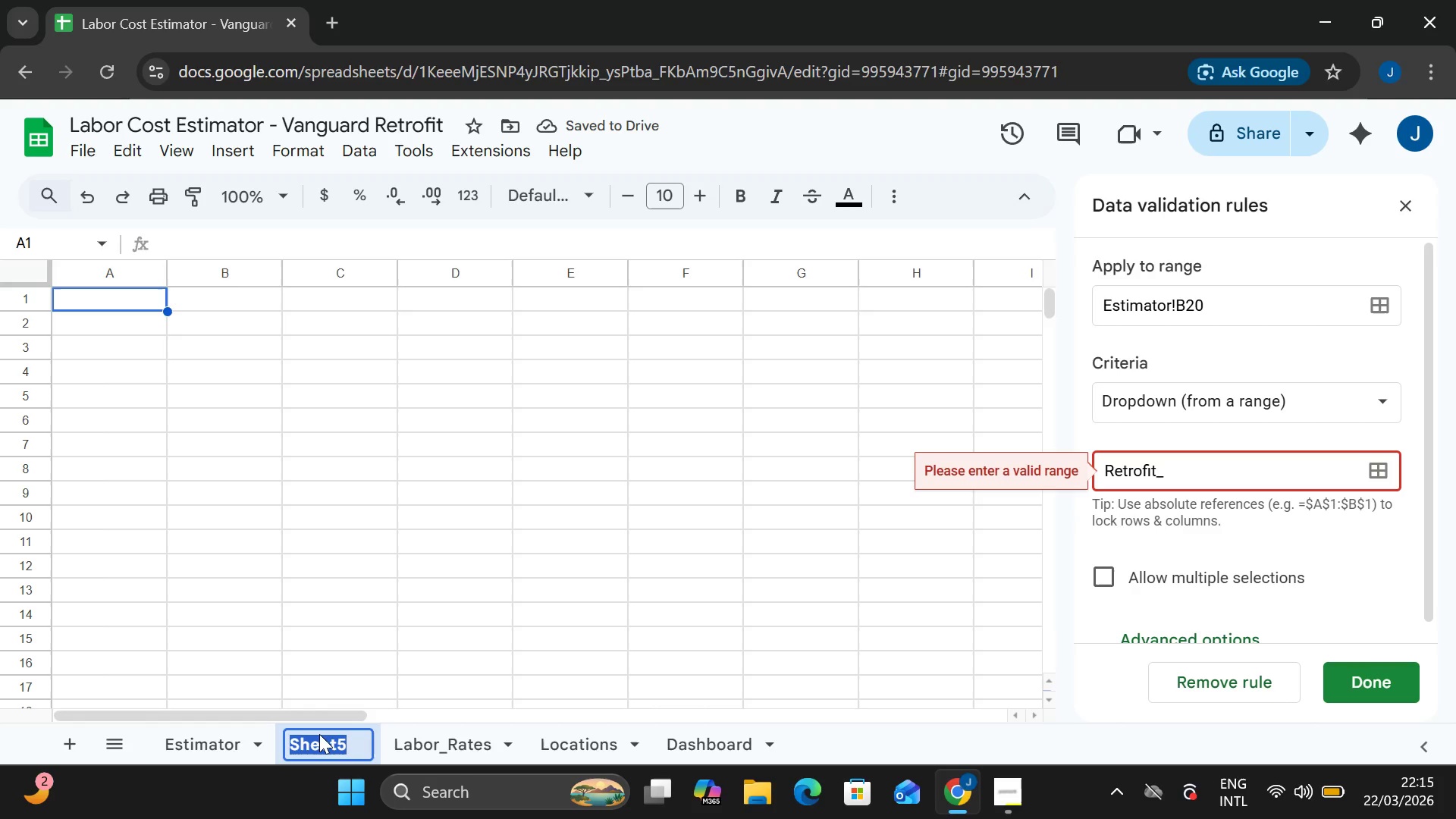 
type(Retrofit_logic)
 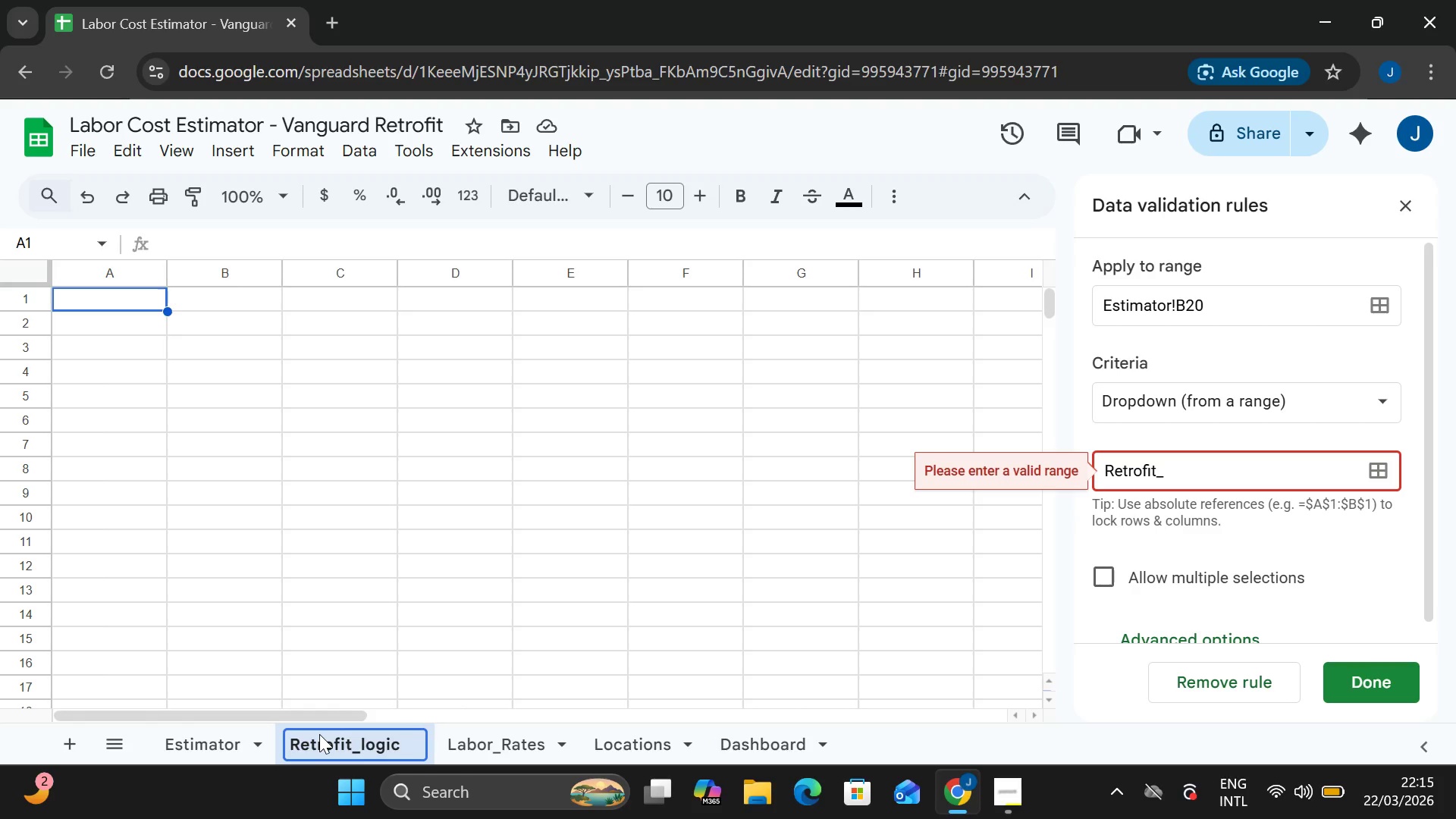 
key(ArrowLeft)
 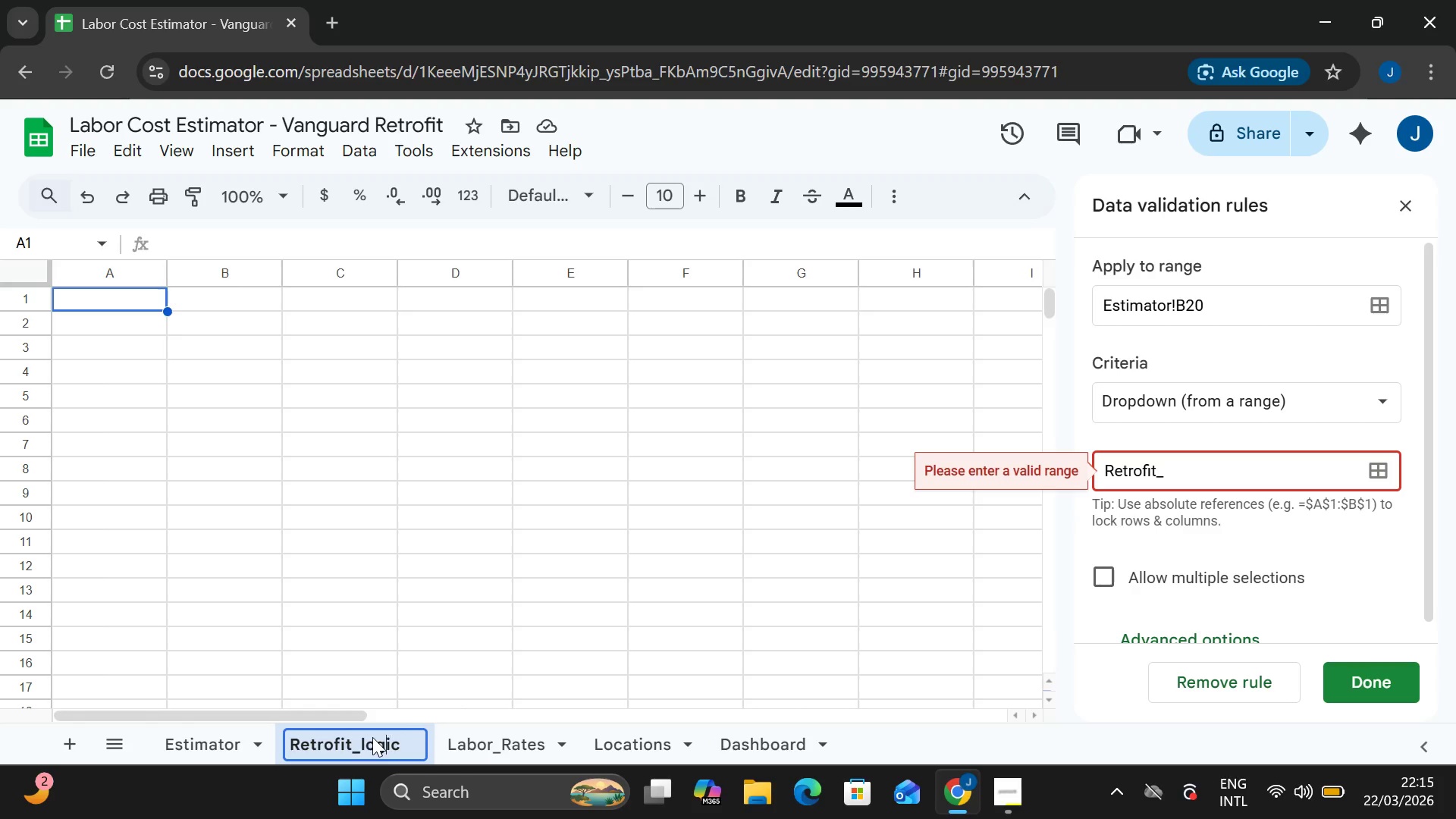 
key(ArrowLeft)
 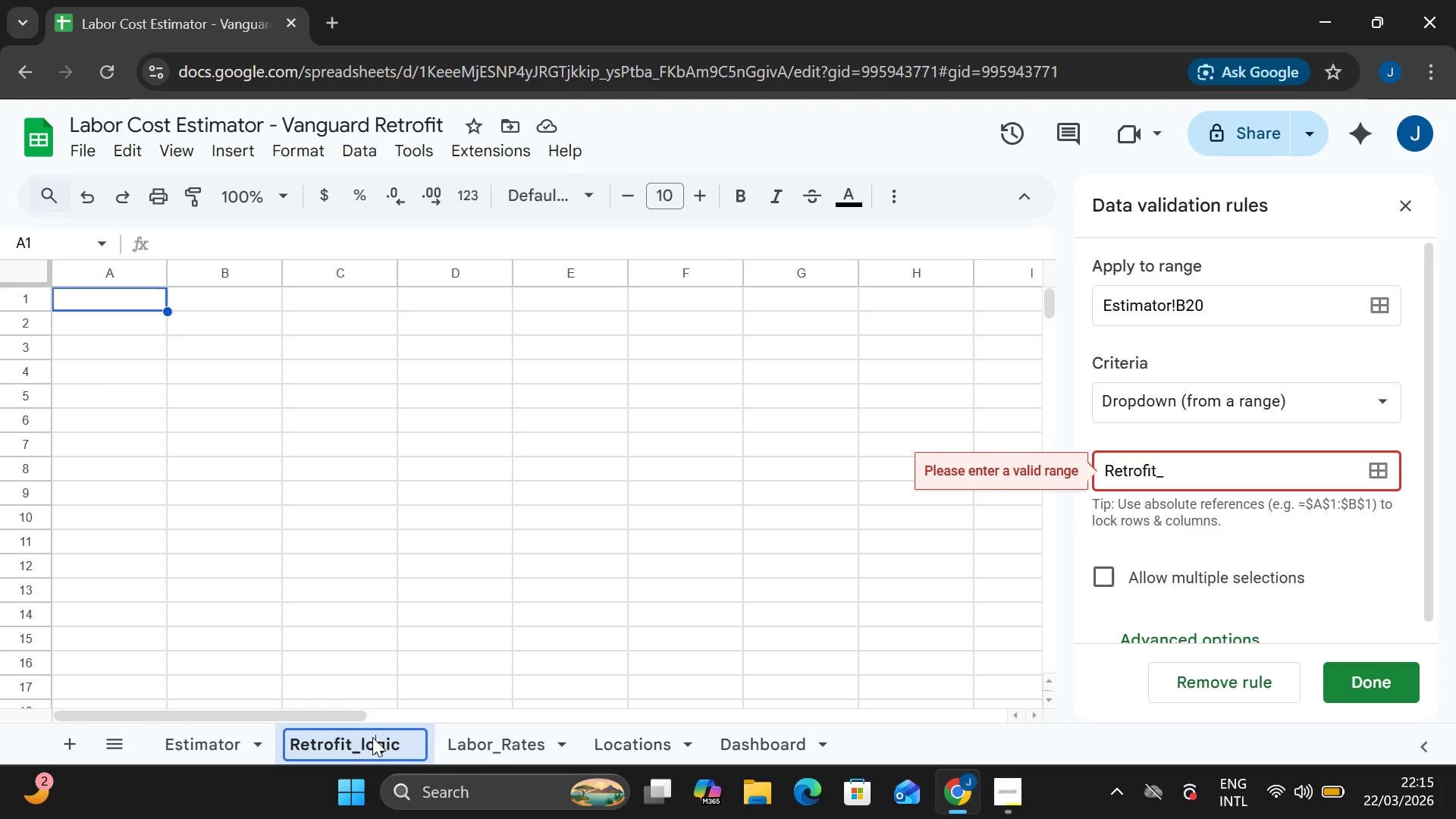 
key(ArrowLeft)
 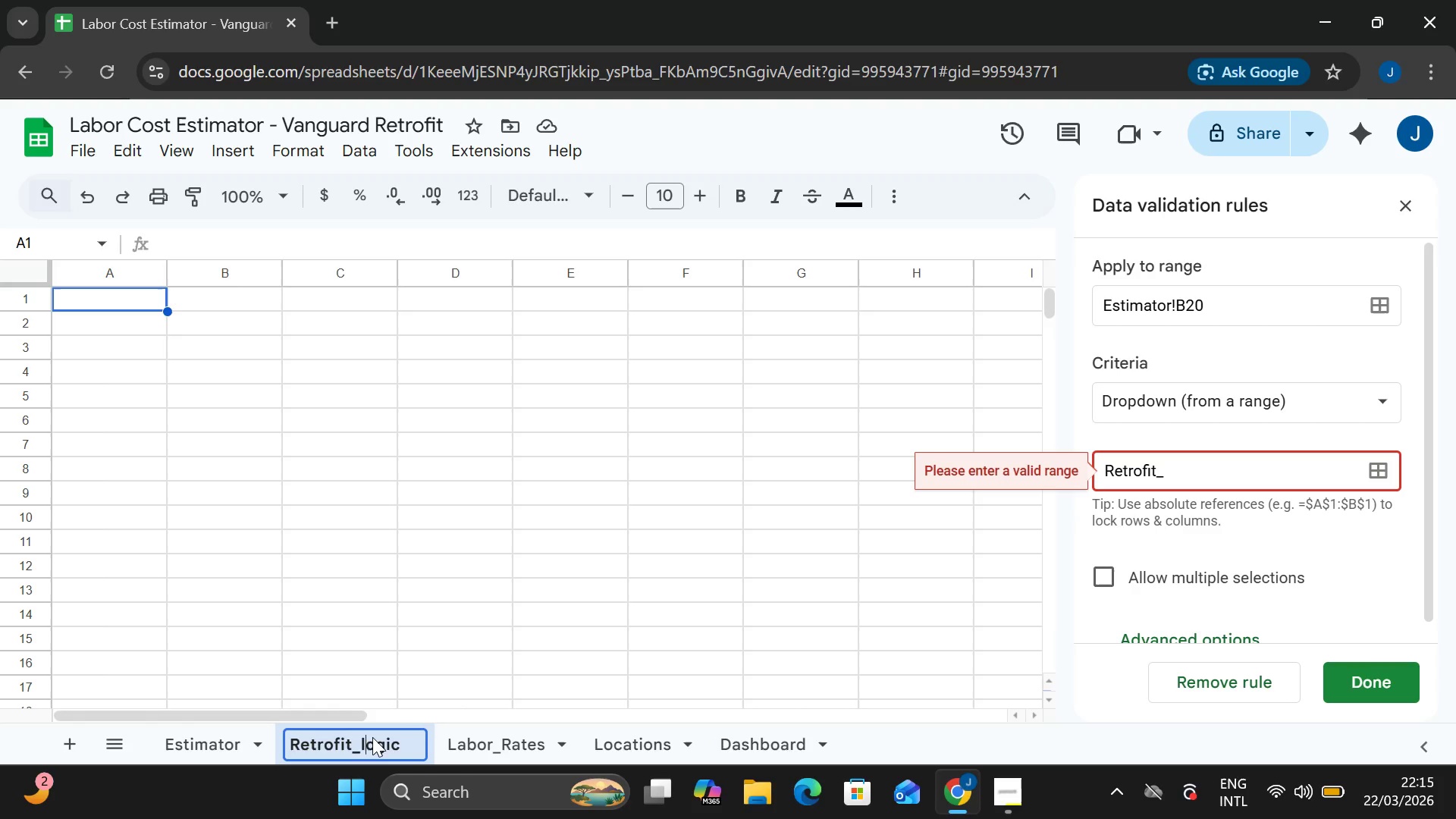 
key(ArrowLeft)
 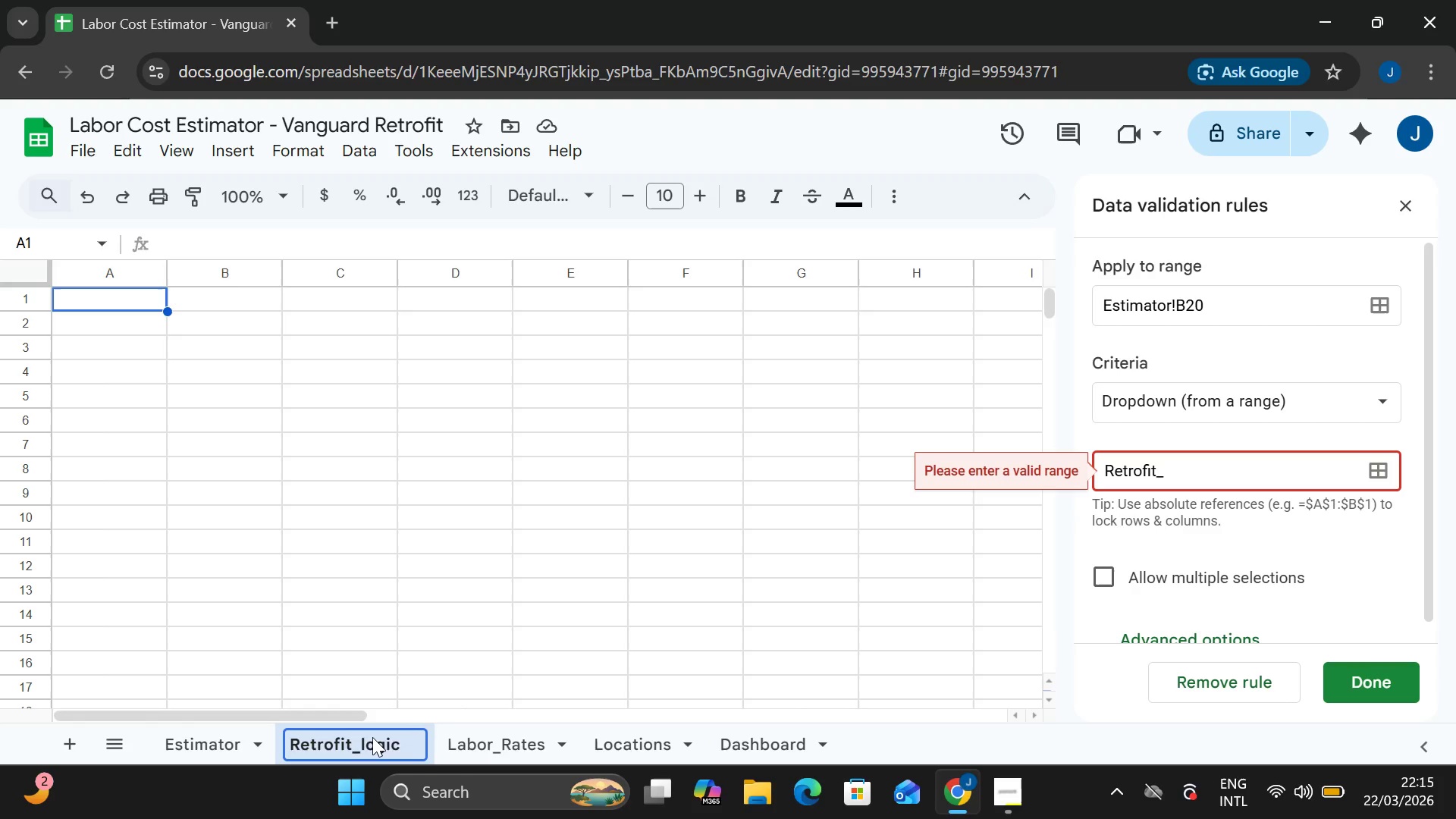 
key(Backspace)
 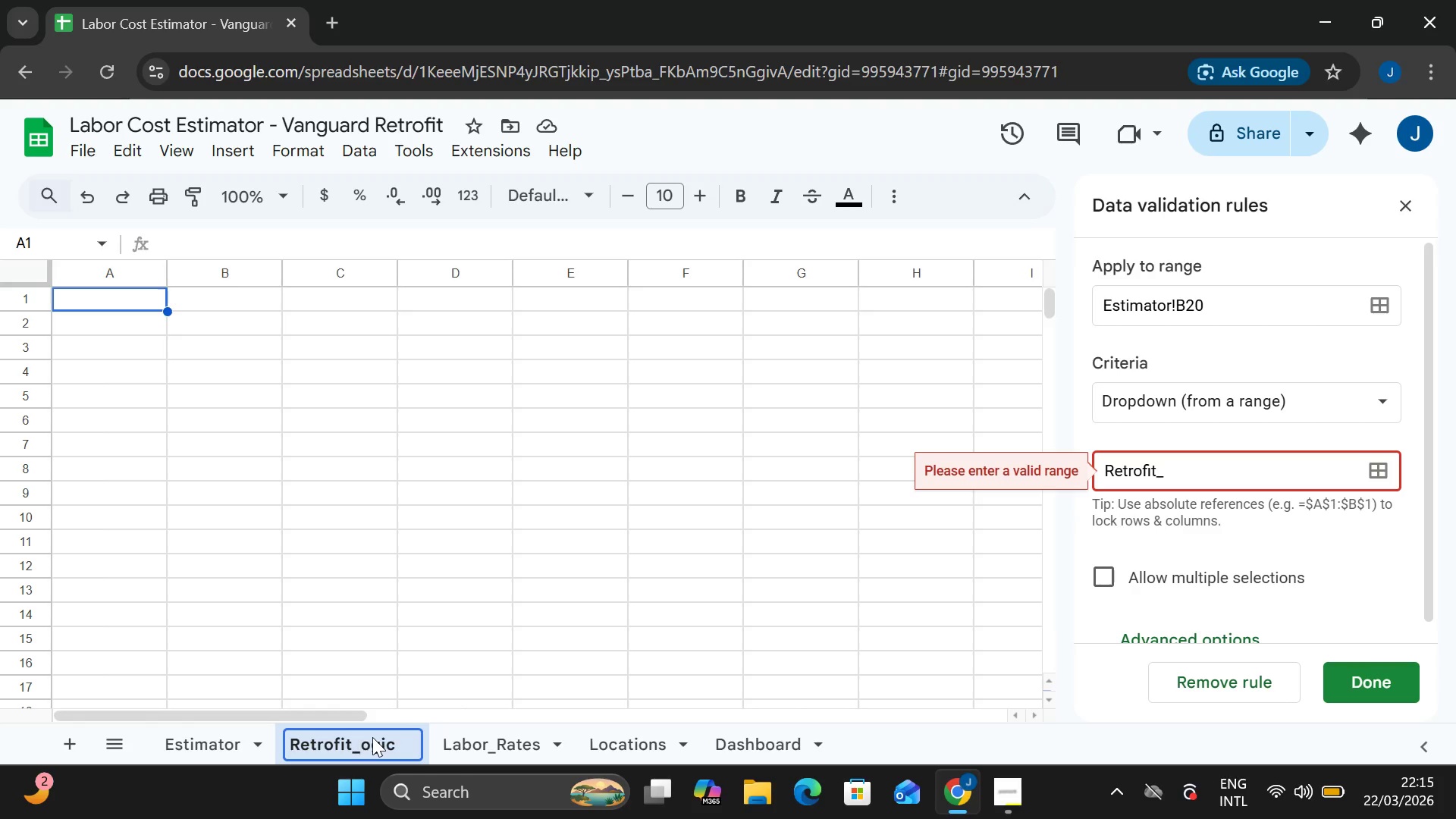 
key(CapsLock)
 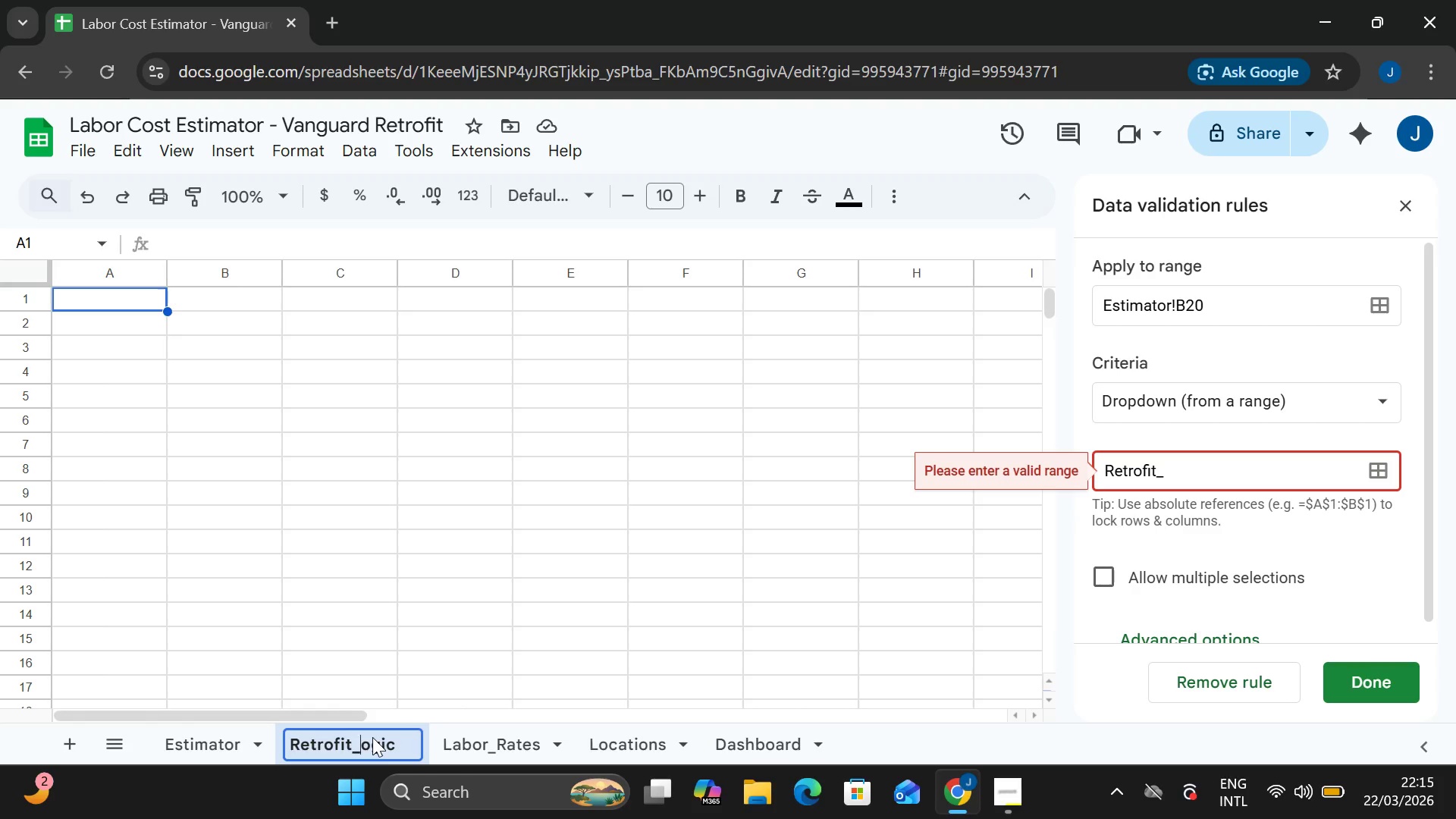 
key(L)
 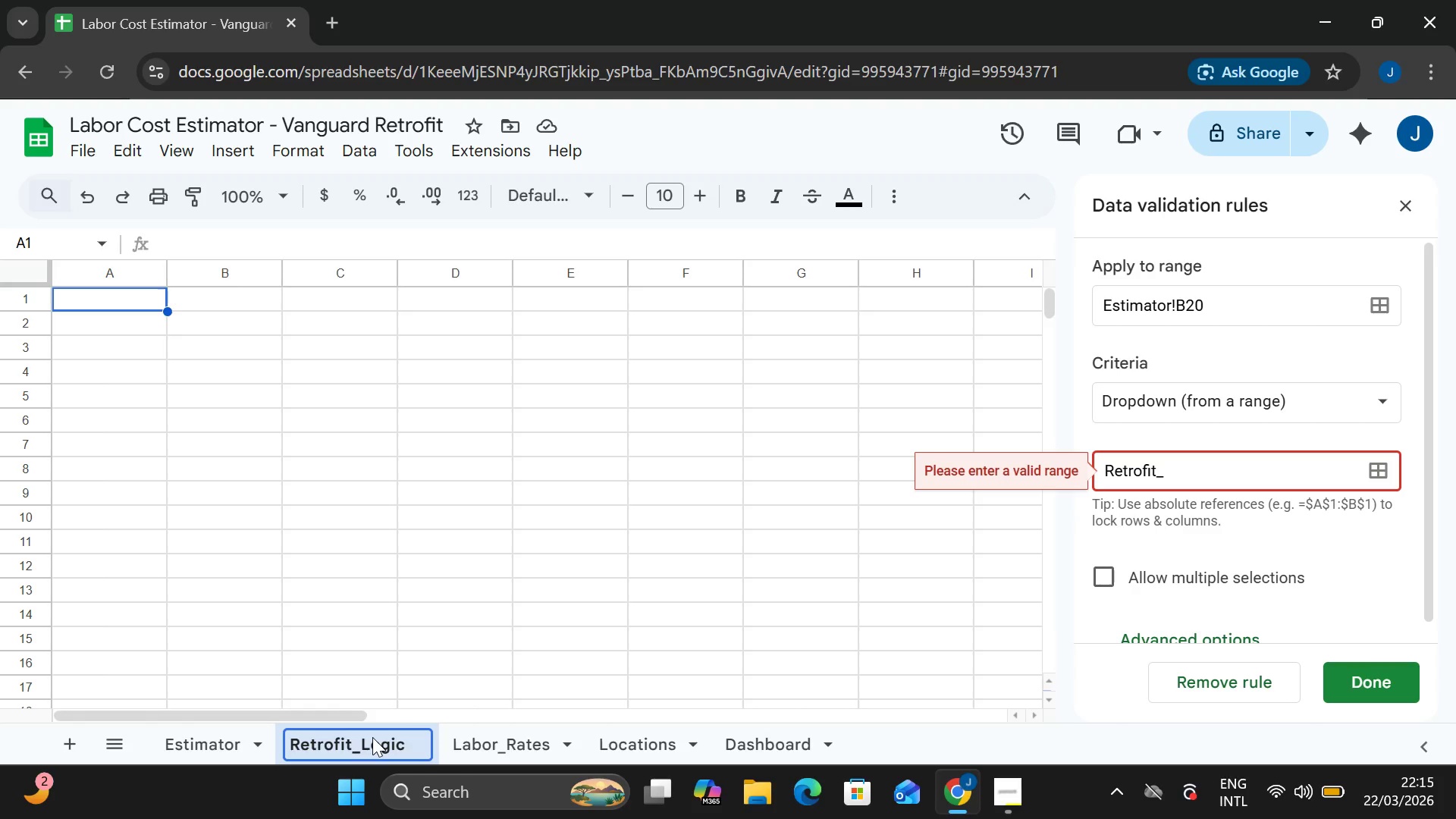 
key(Enter)
 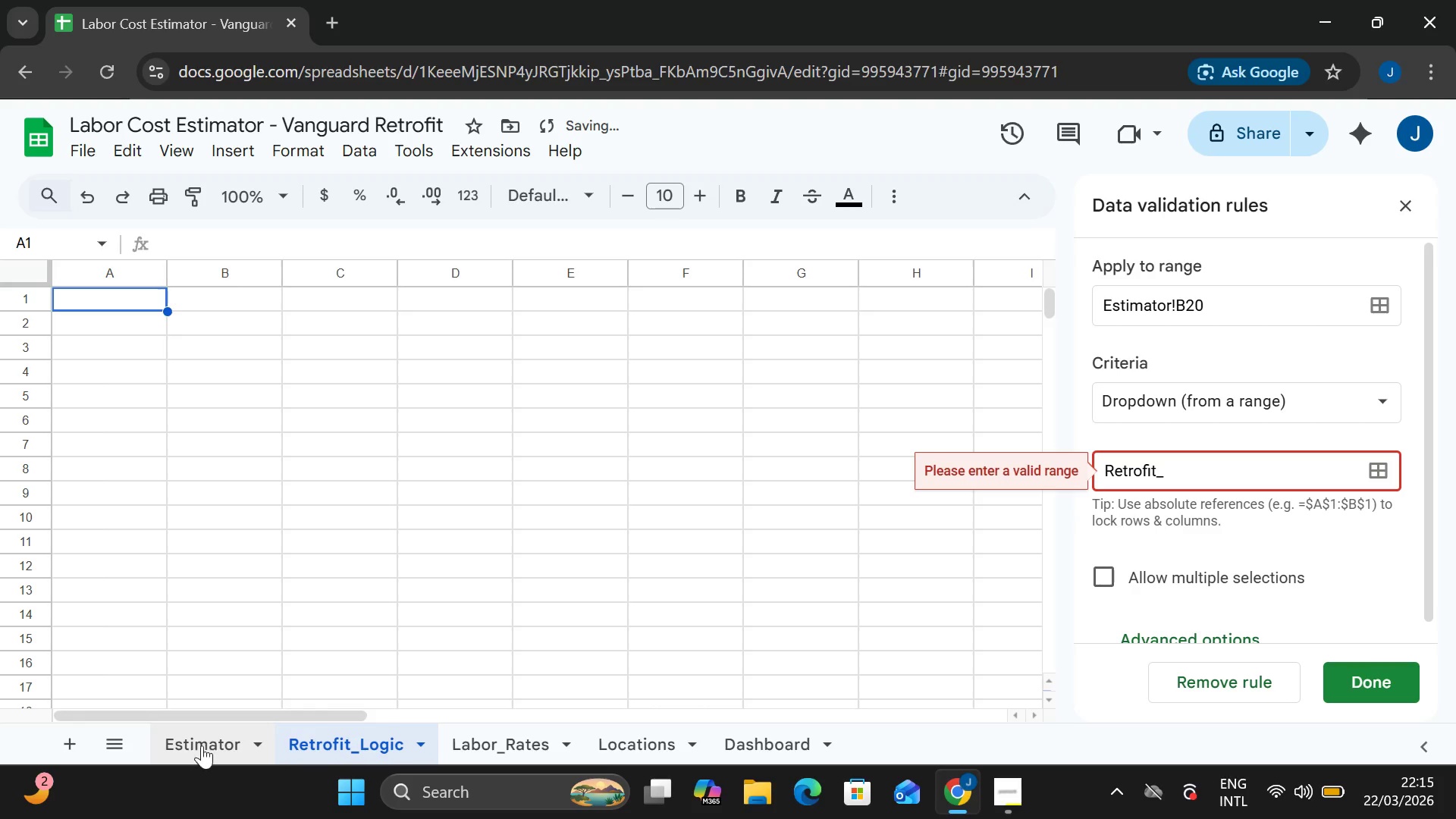 
left_click([206, 736])
 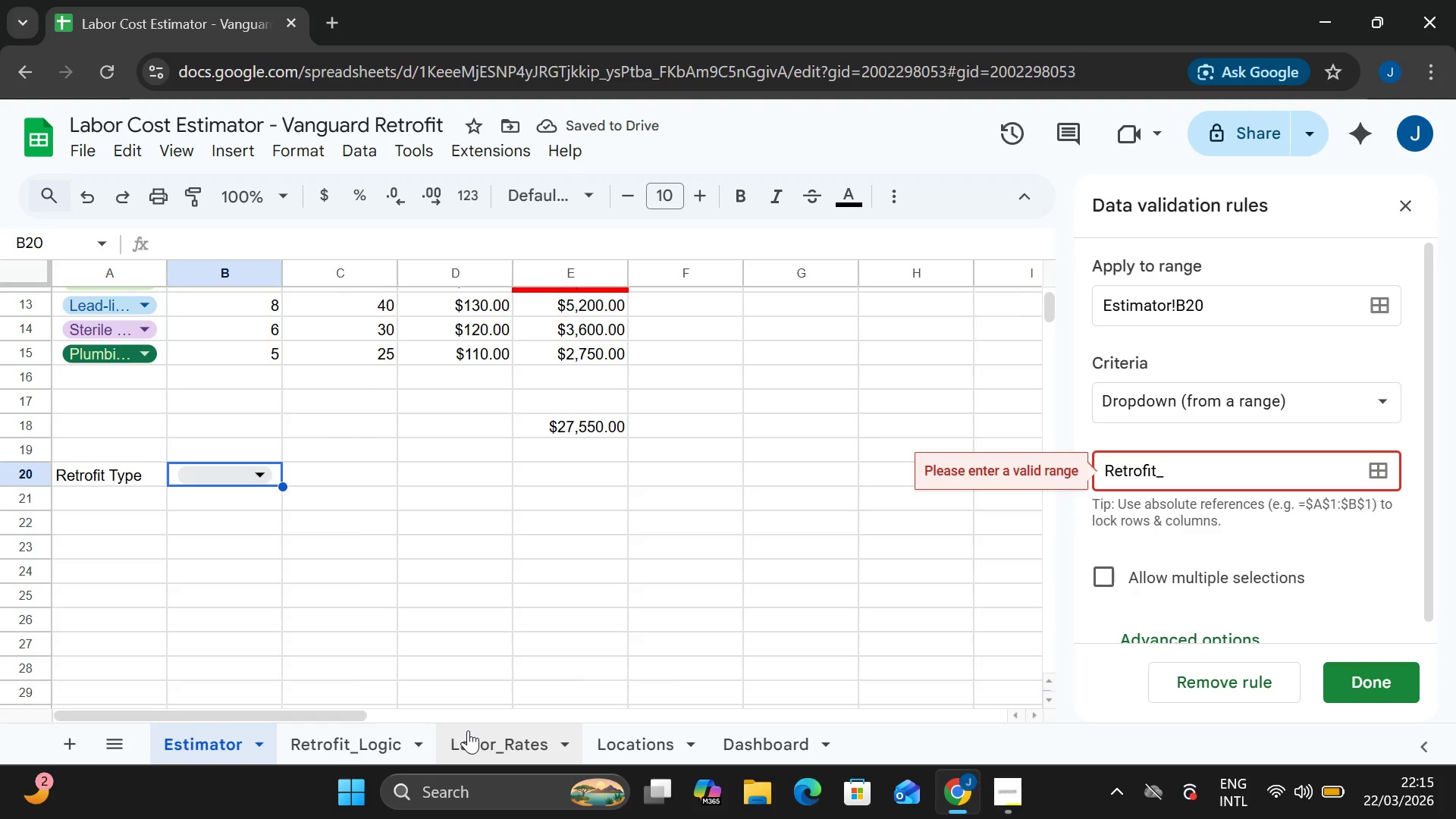 
left_click([468, 730])
 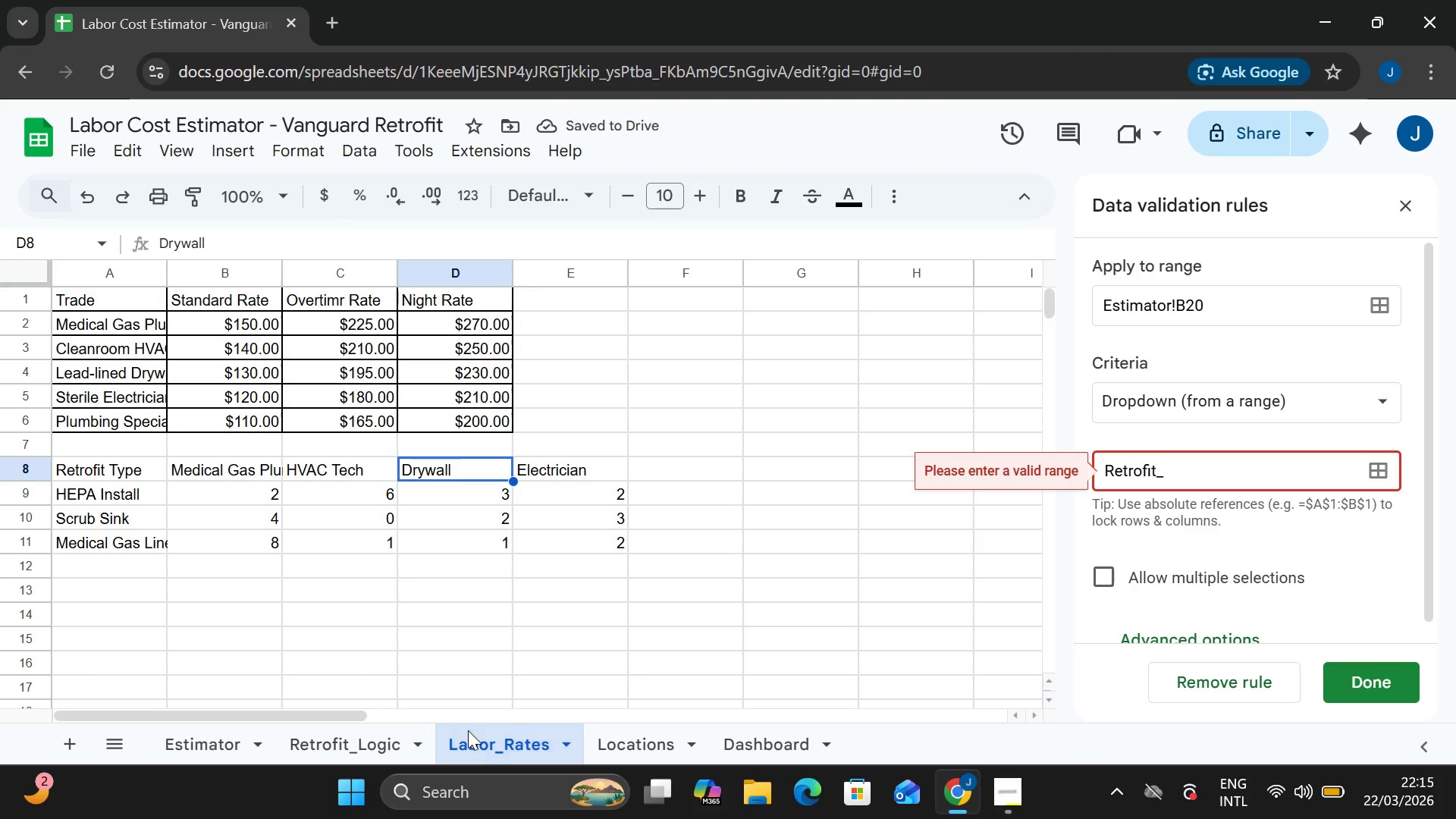 
hold_key(key=ShiftLeft, duration=0.41)
 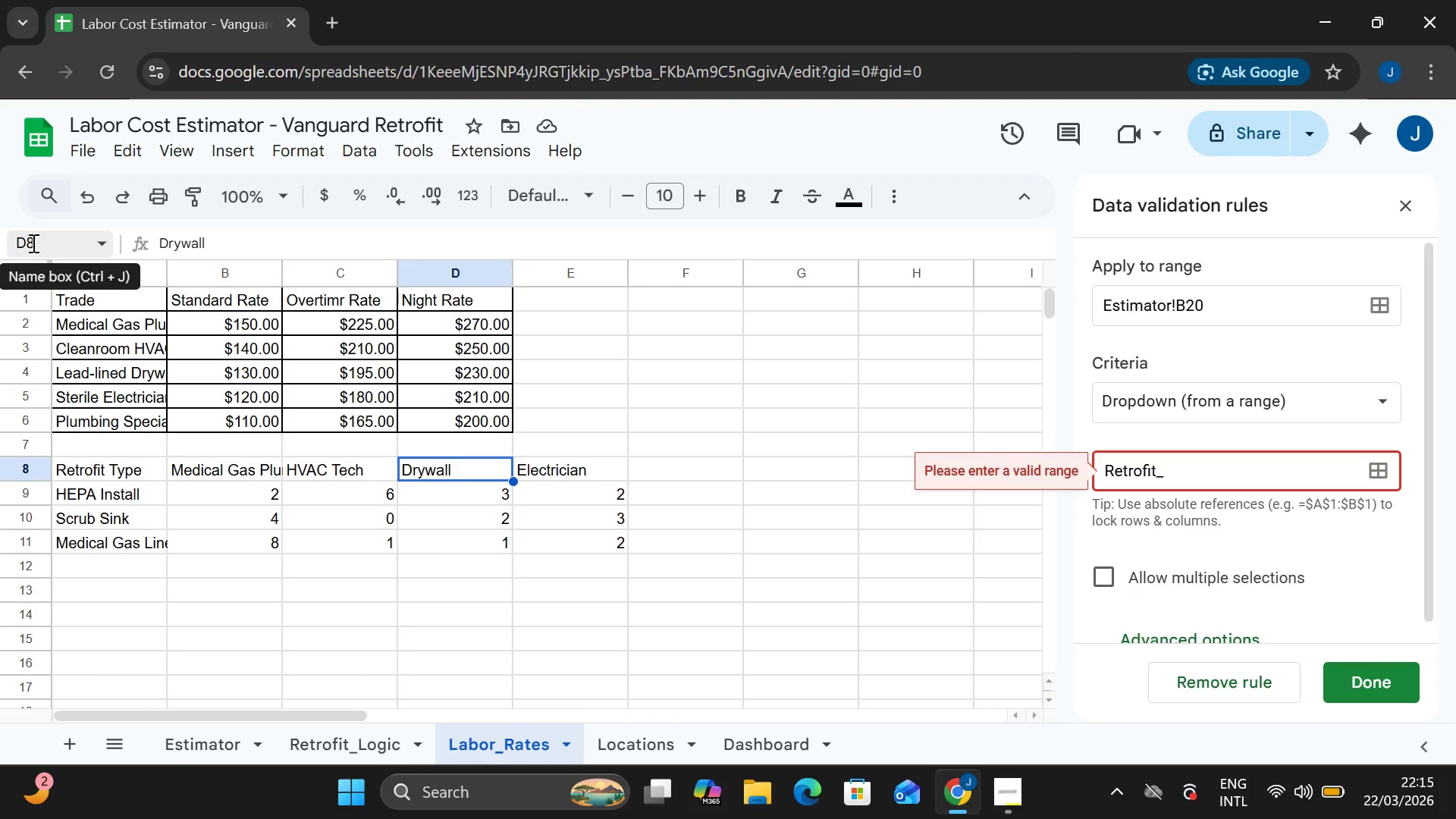 
double_click([58, 241])
 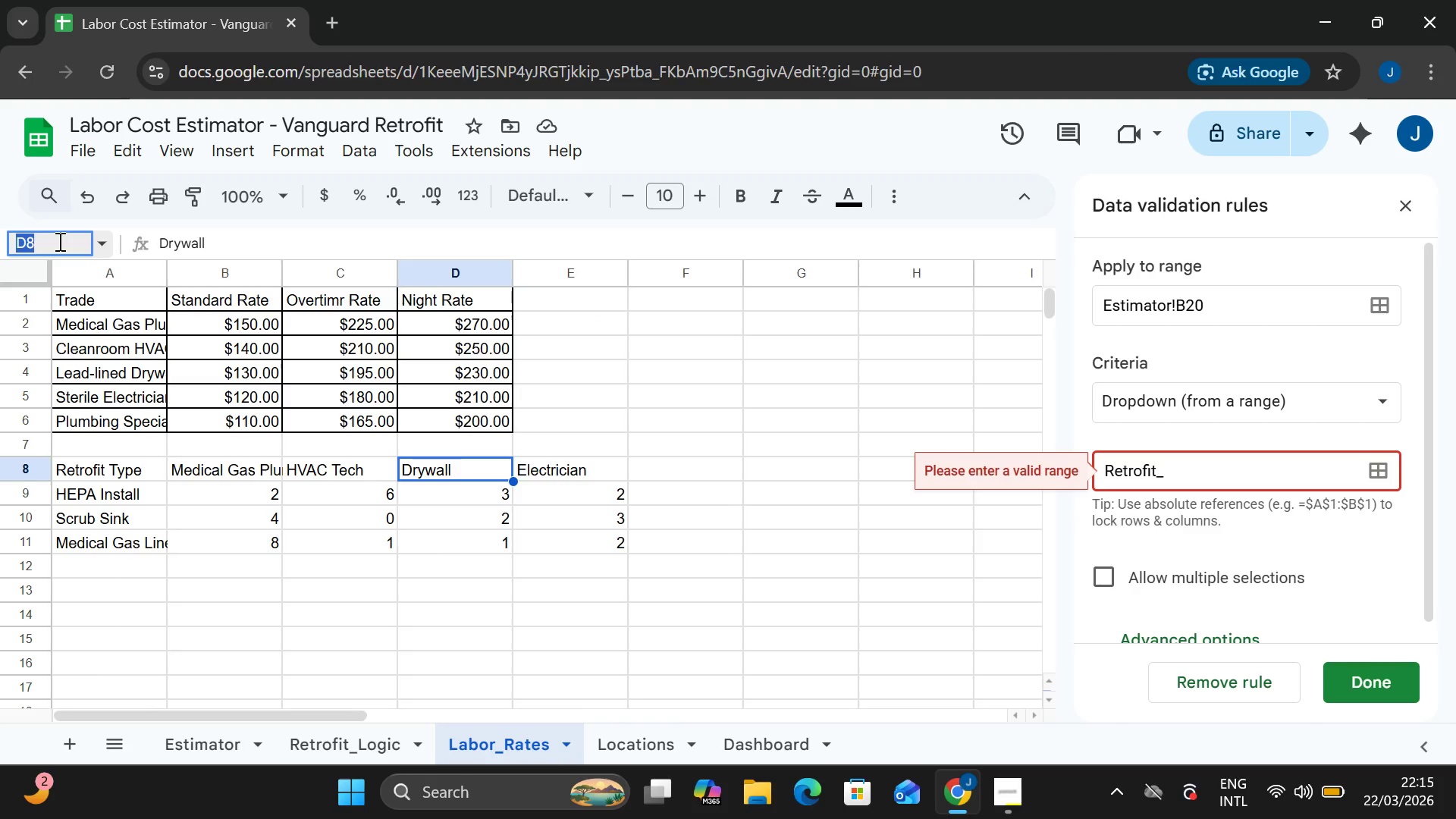 
type(A8:)
 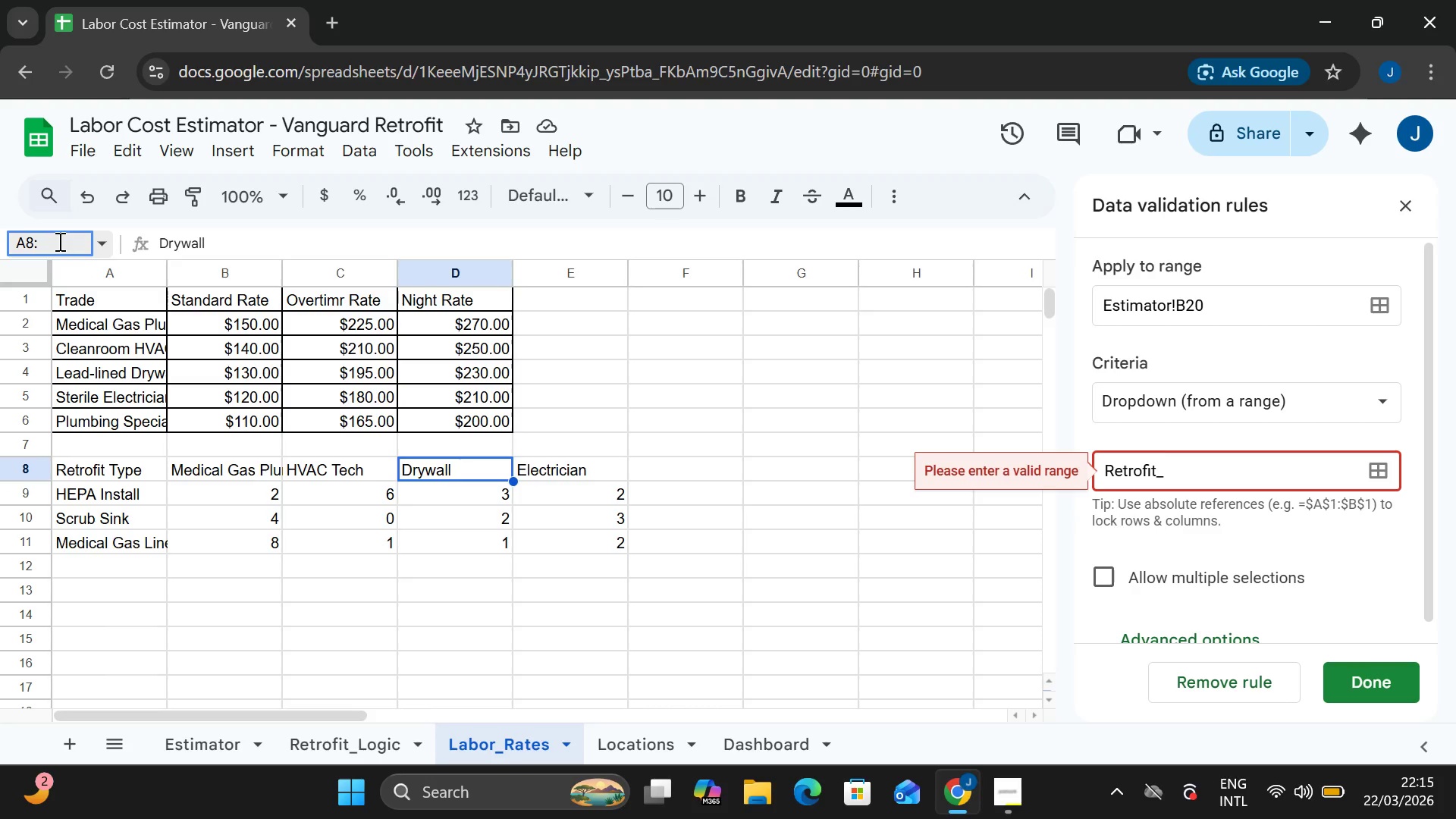 
type(E11)
 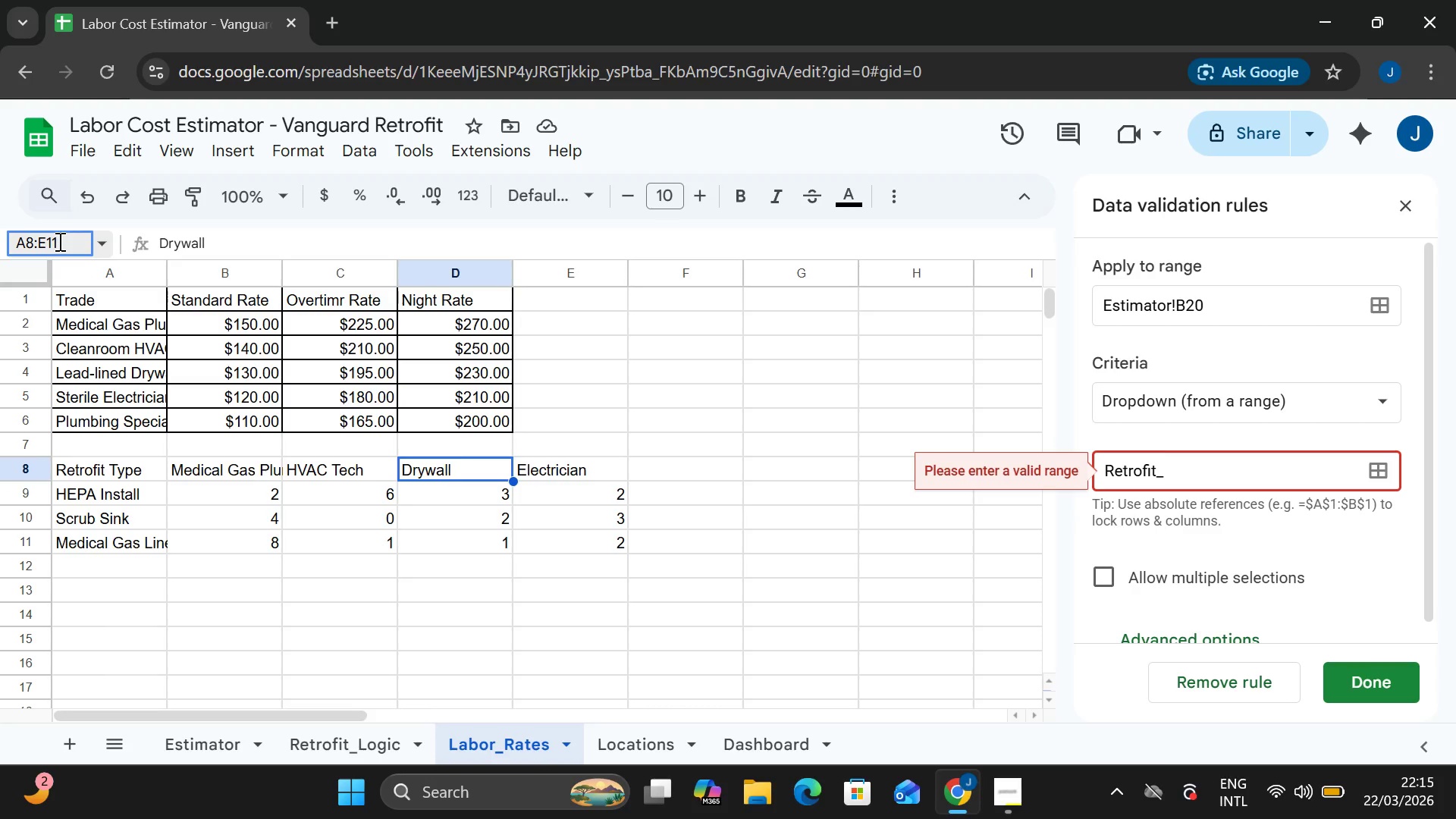 
key(Enter)
 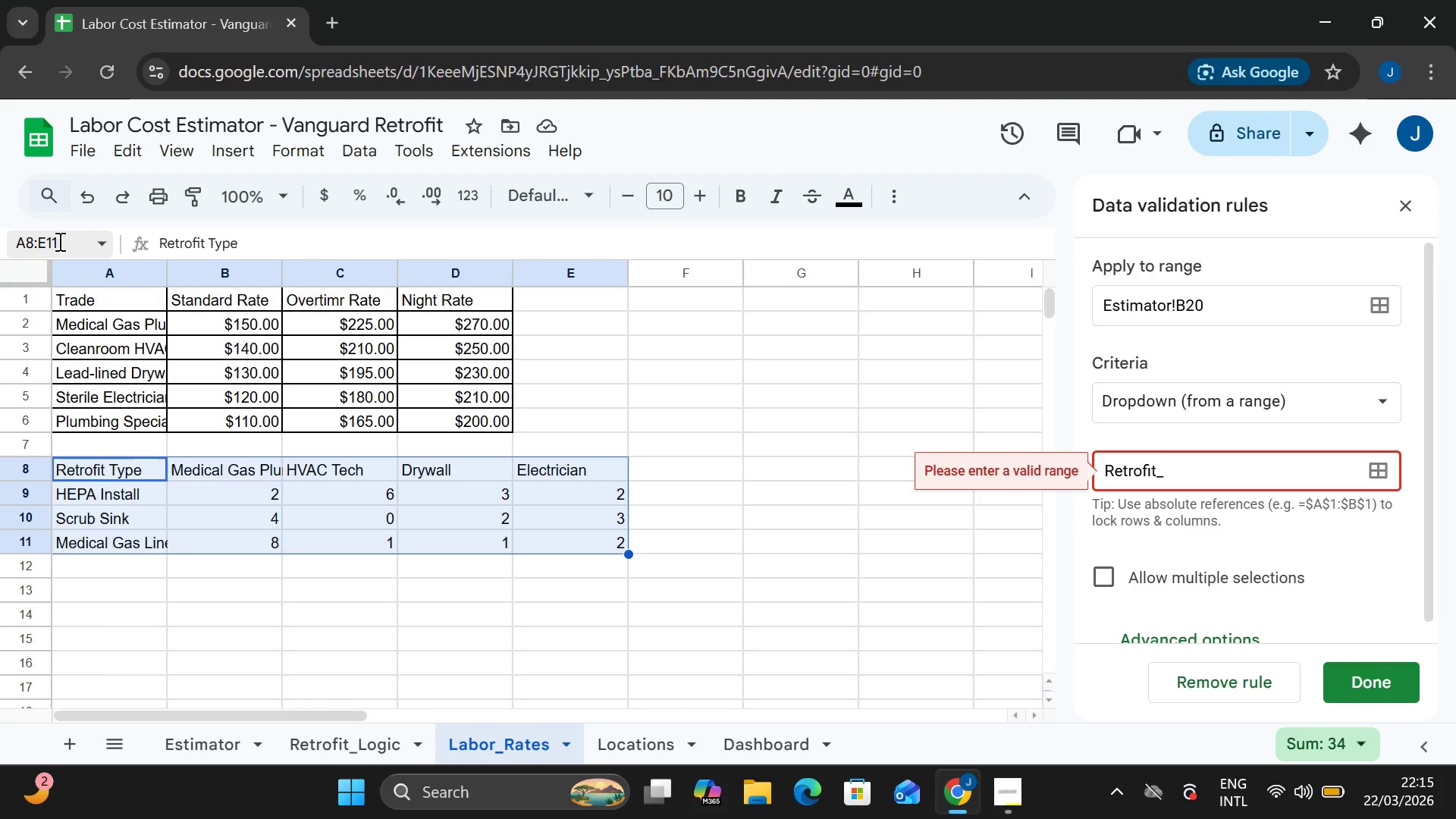 
key(Control+X)
 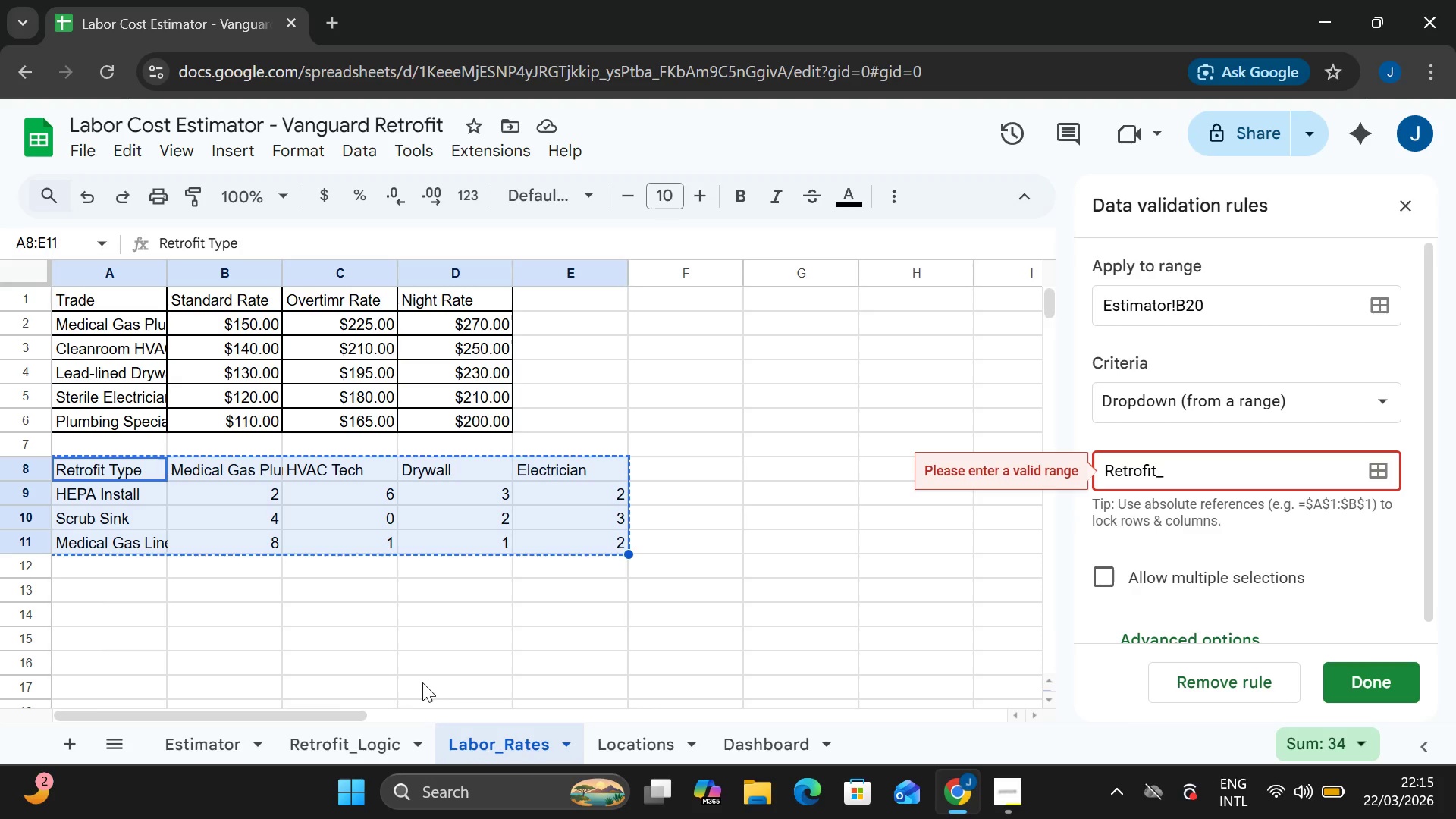 
left_click([384, 748])
 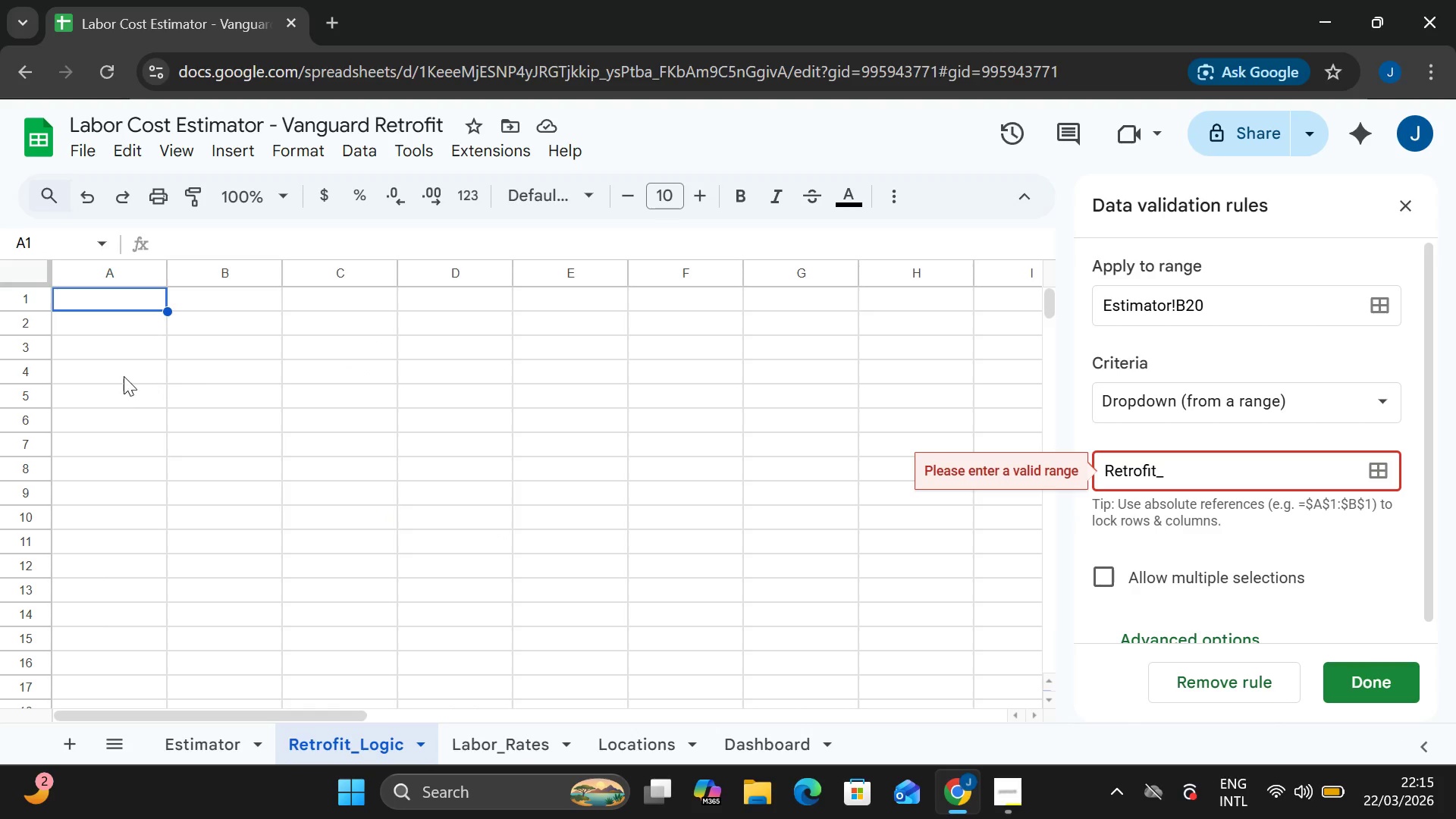 
key(Control+V)
 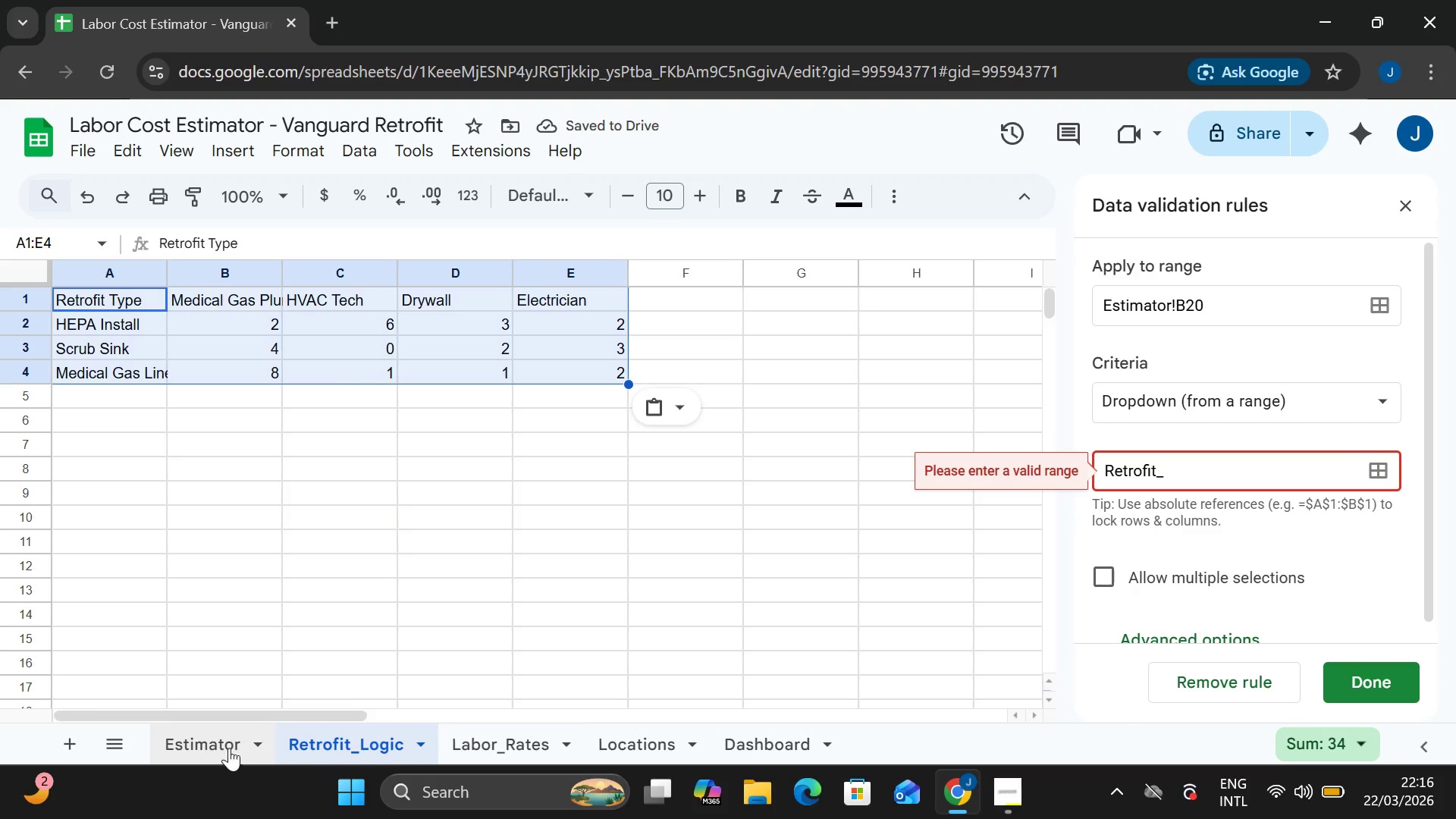 
left_click([506, 736])
 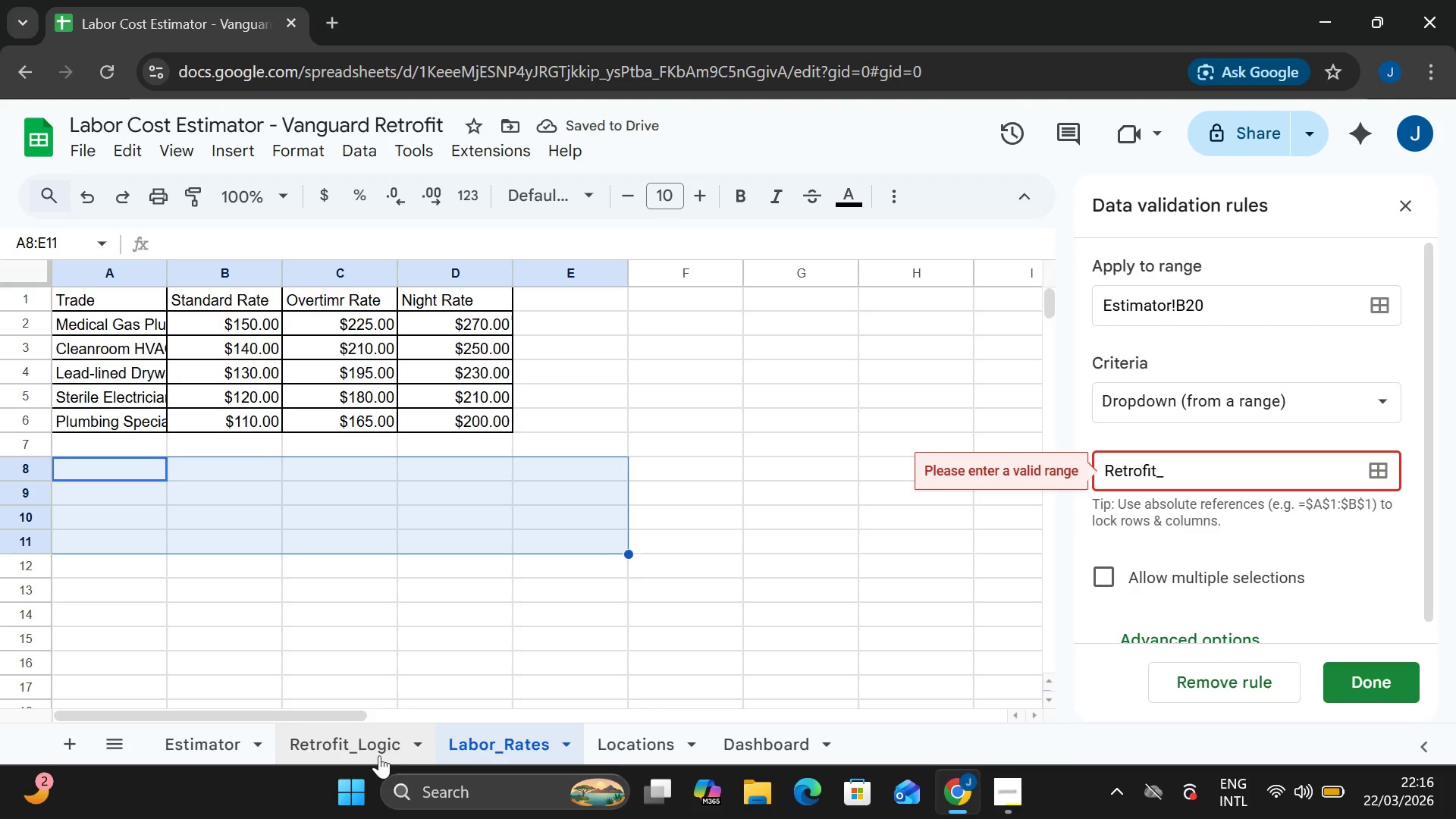 
left_click([347, 739])
 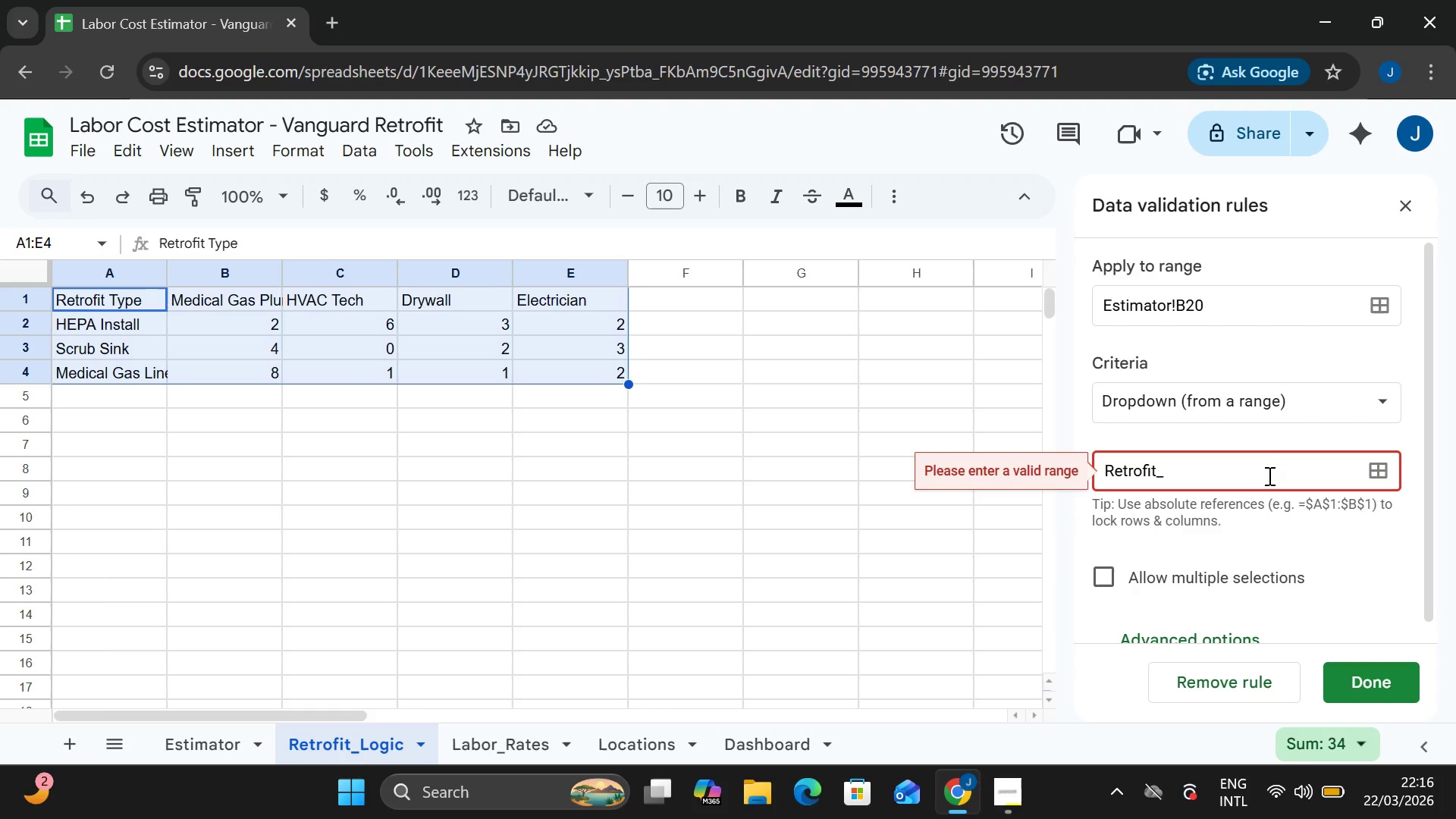 
left_click([1266, 467])